 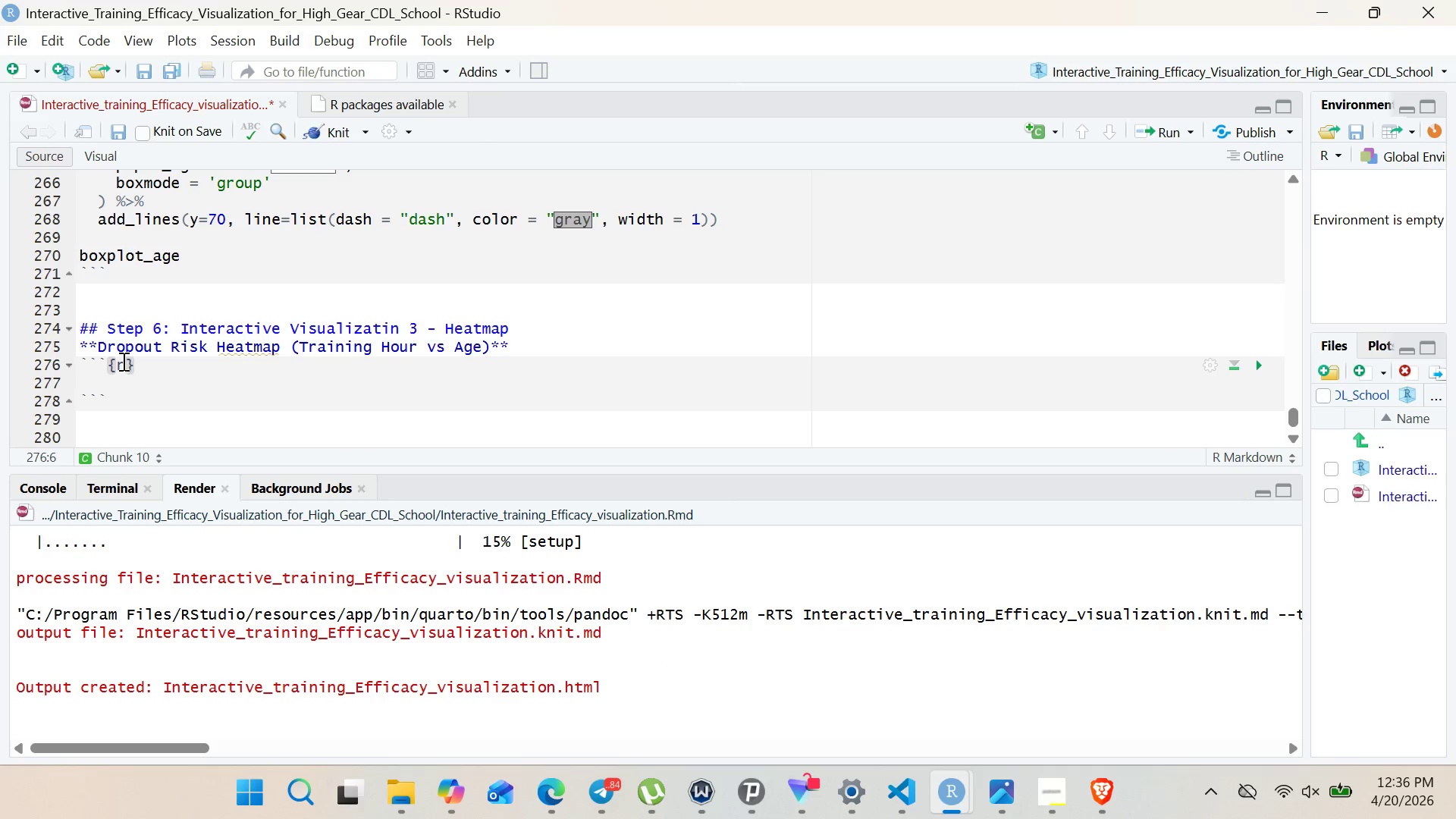 
type( step6-interactive-heatmap, fig.cap)
 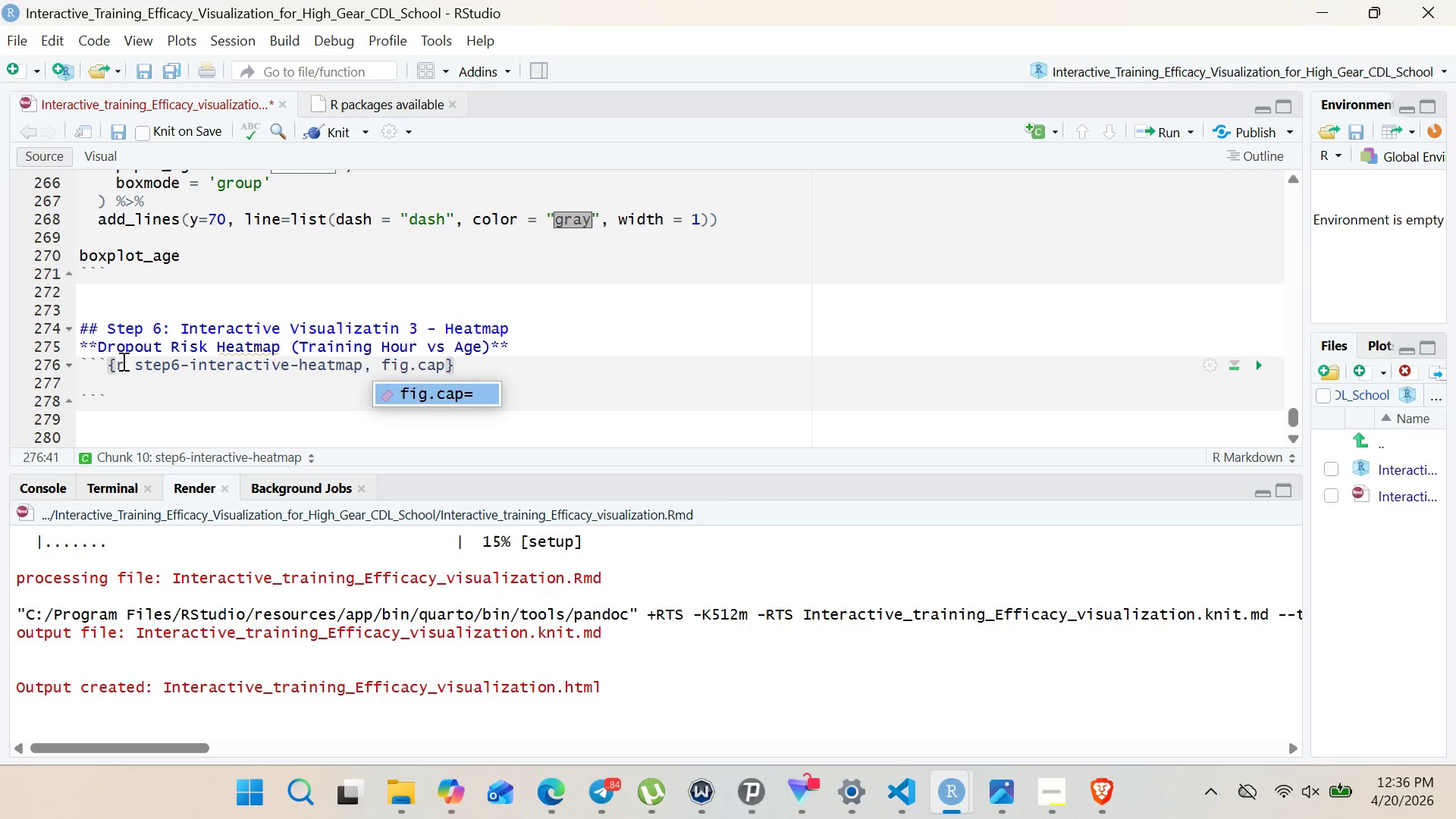 
key(Enter)
 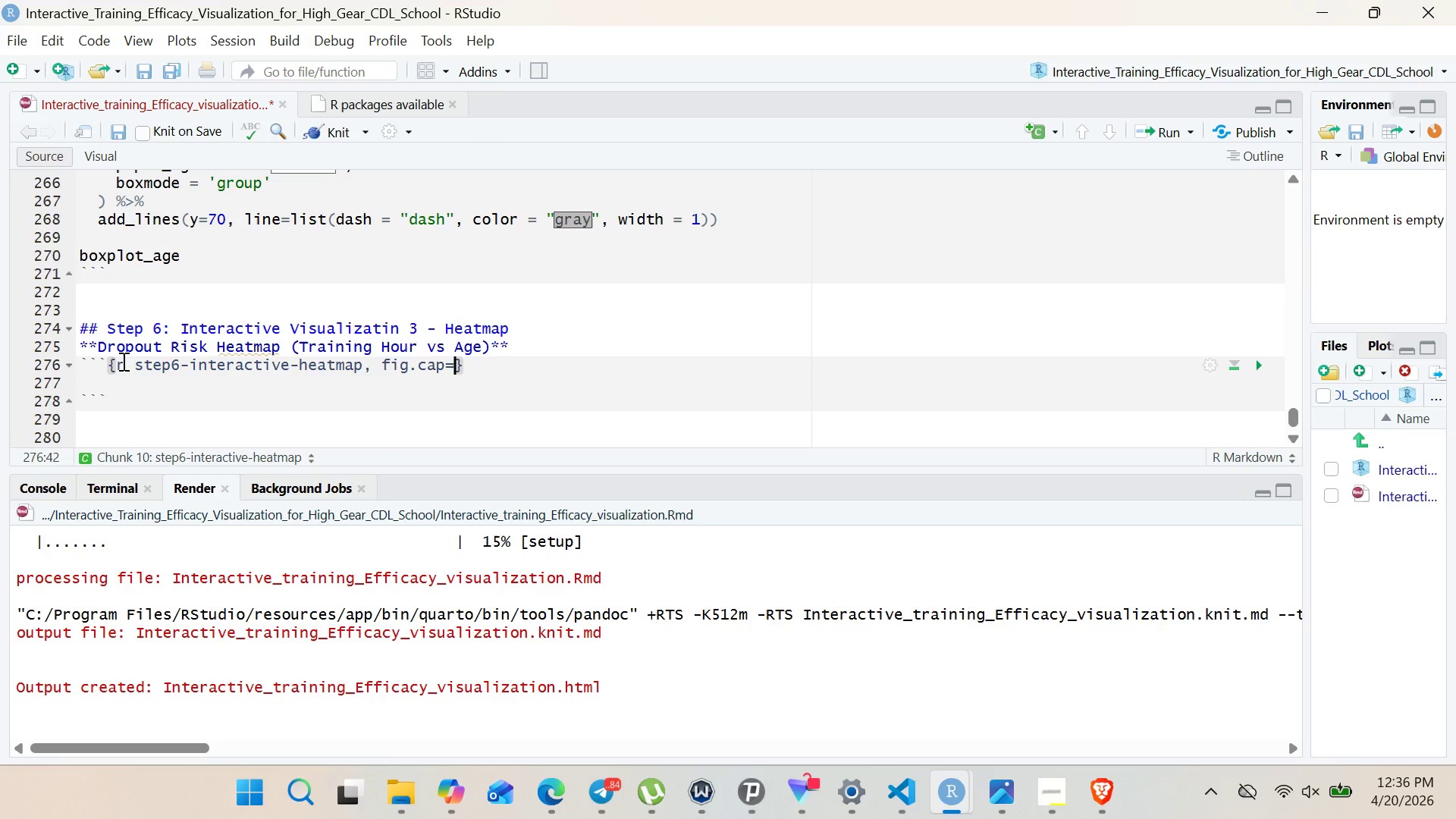 
key(Shift+Quote)
 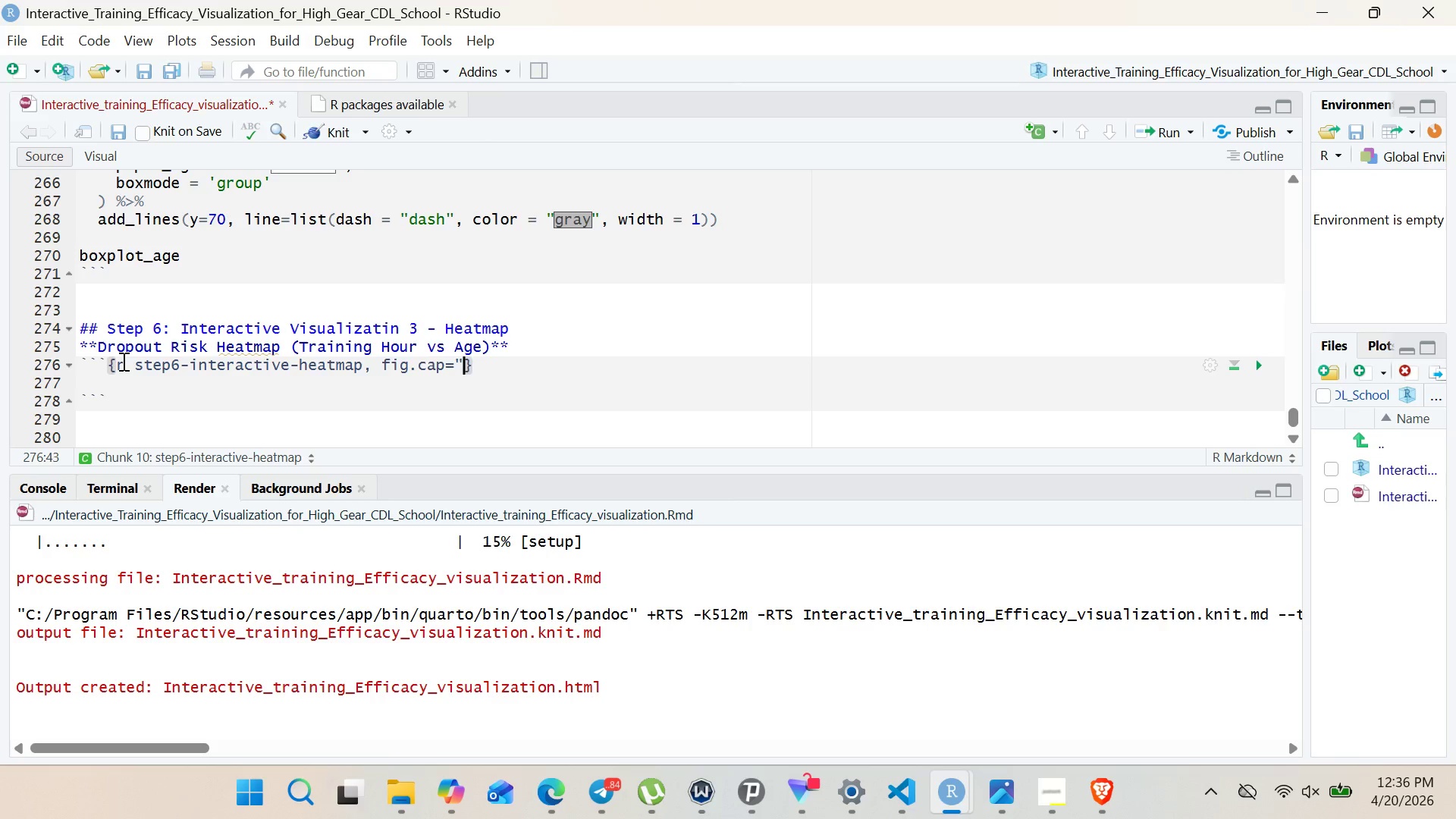 
key(Shift+Quote)
 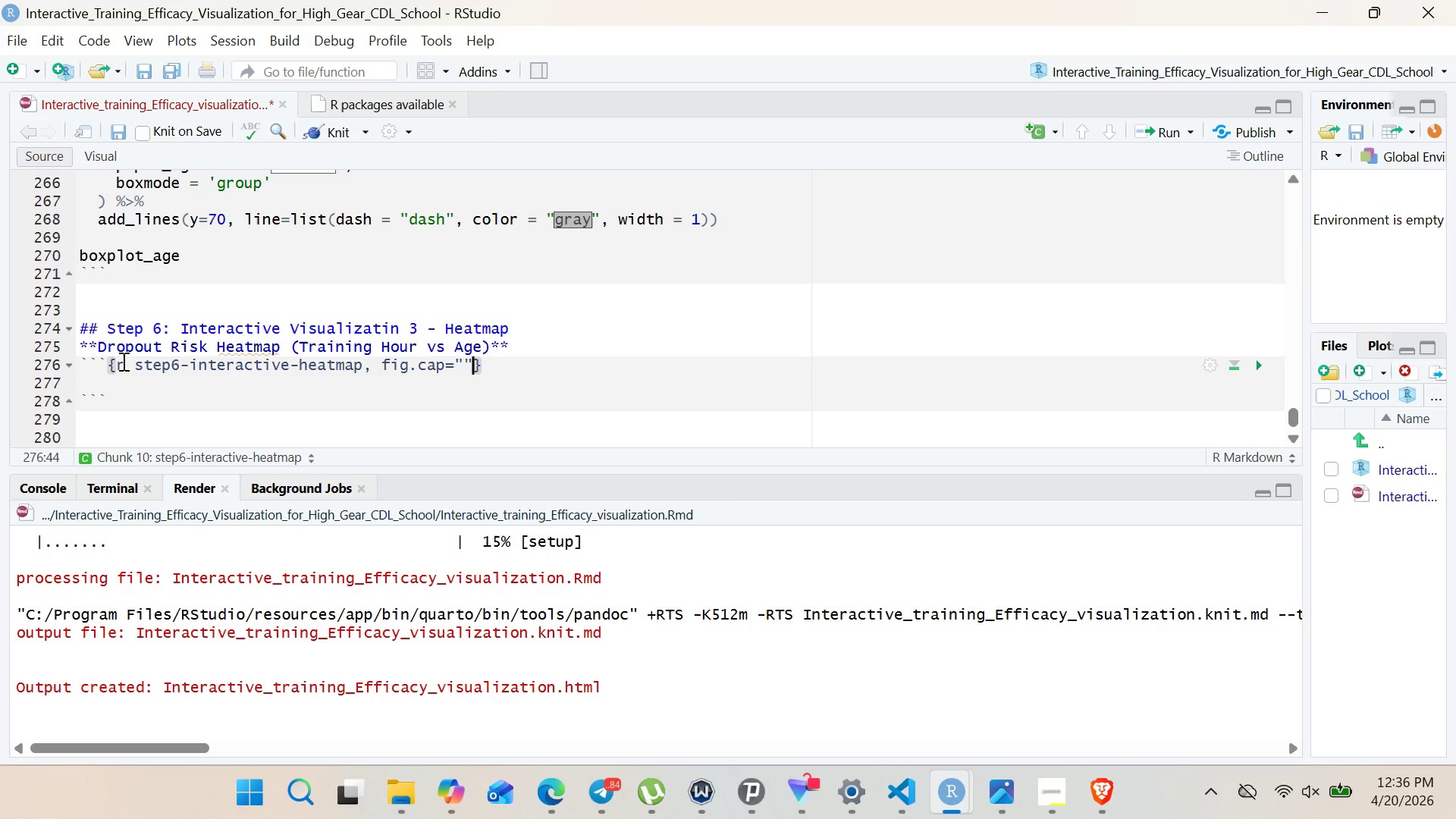 
key(Shift+ArrowLeft)
 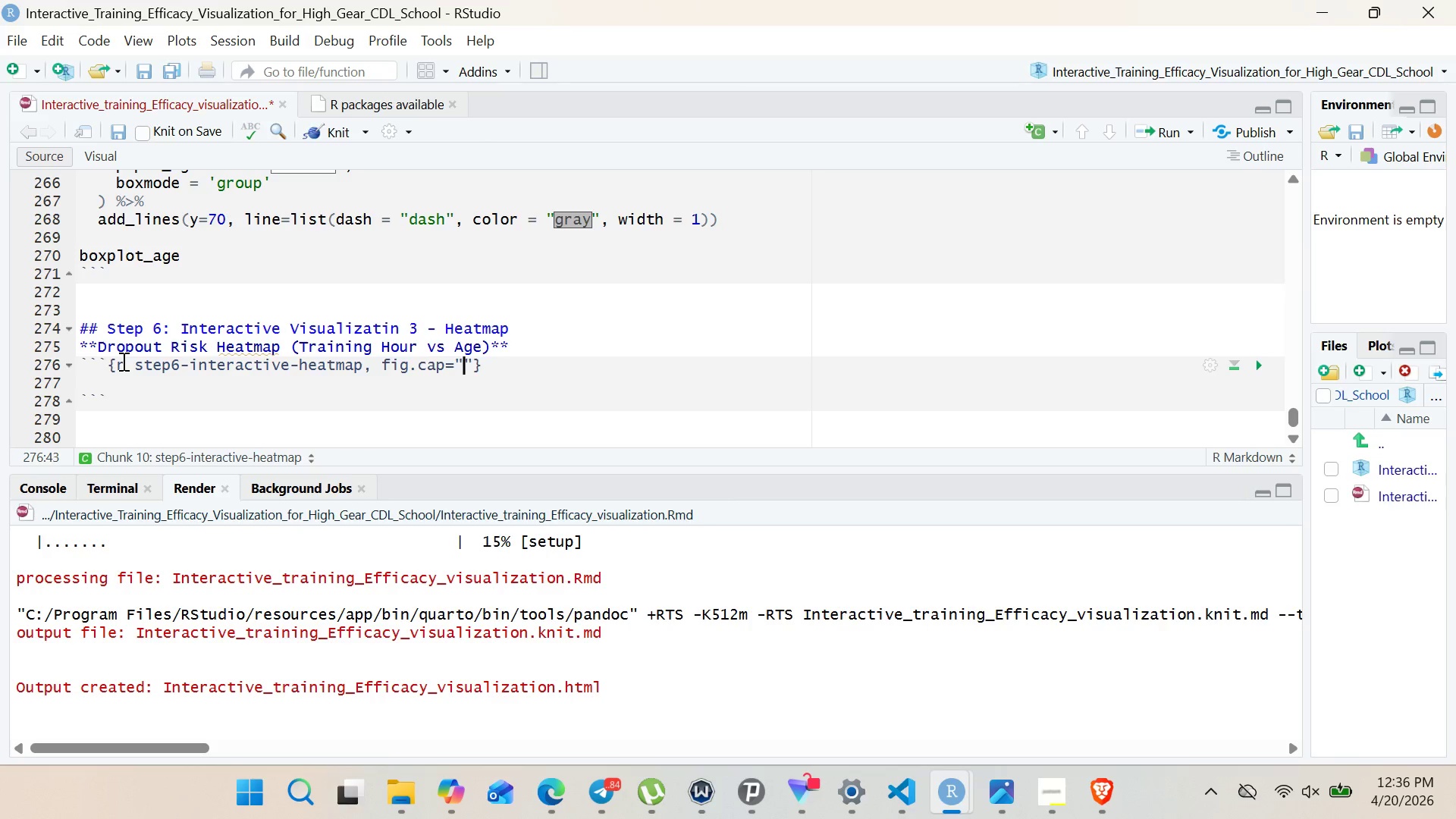 
type(Interactive Heatmap: Success Rate by Training Hours and Age)
 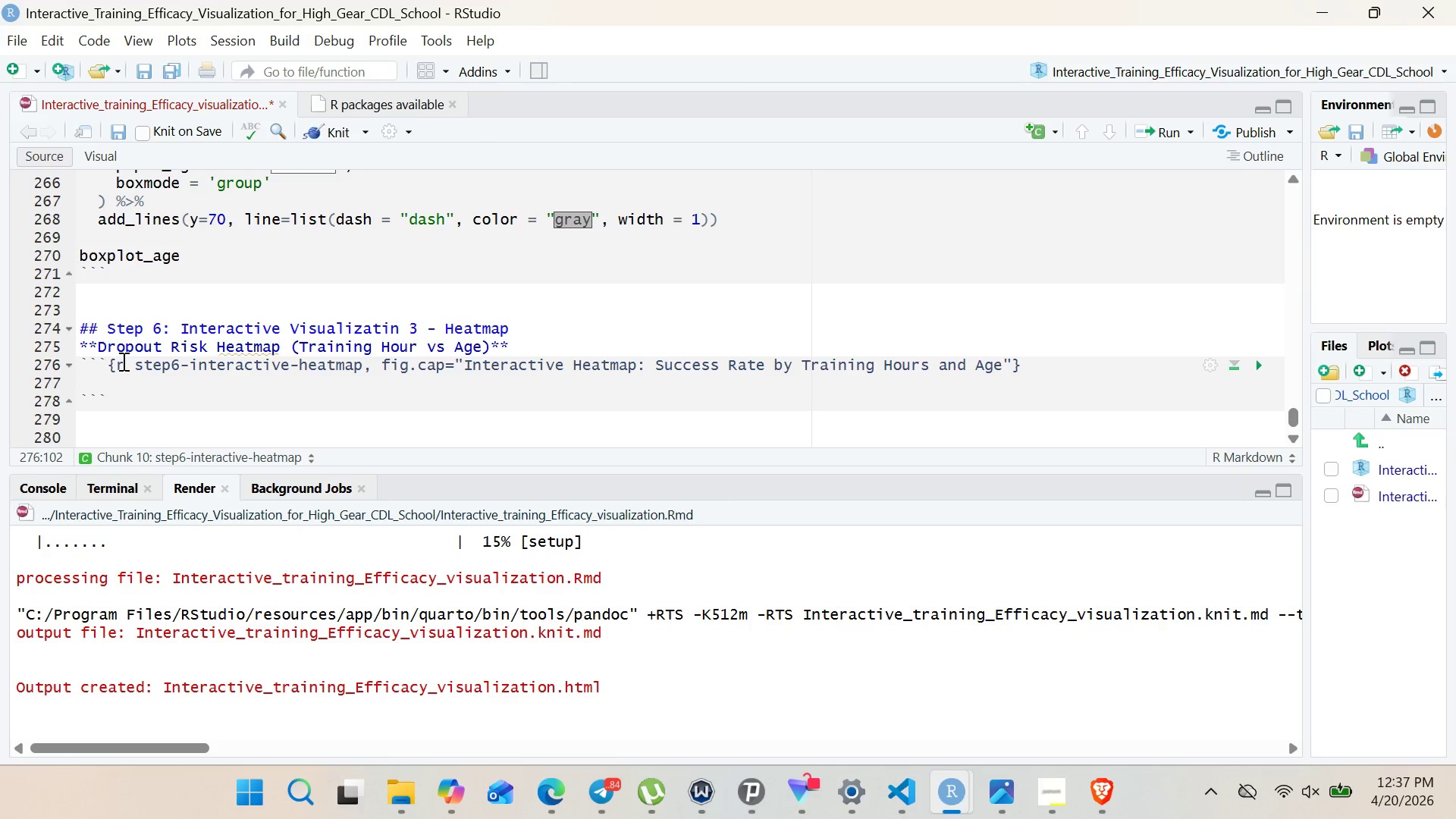 
left_click([130, 375])
 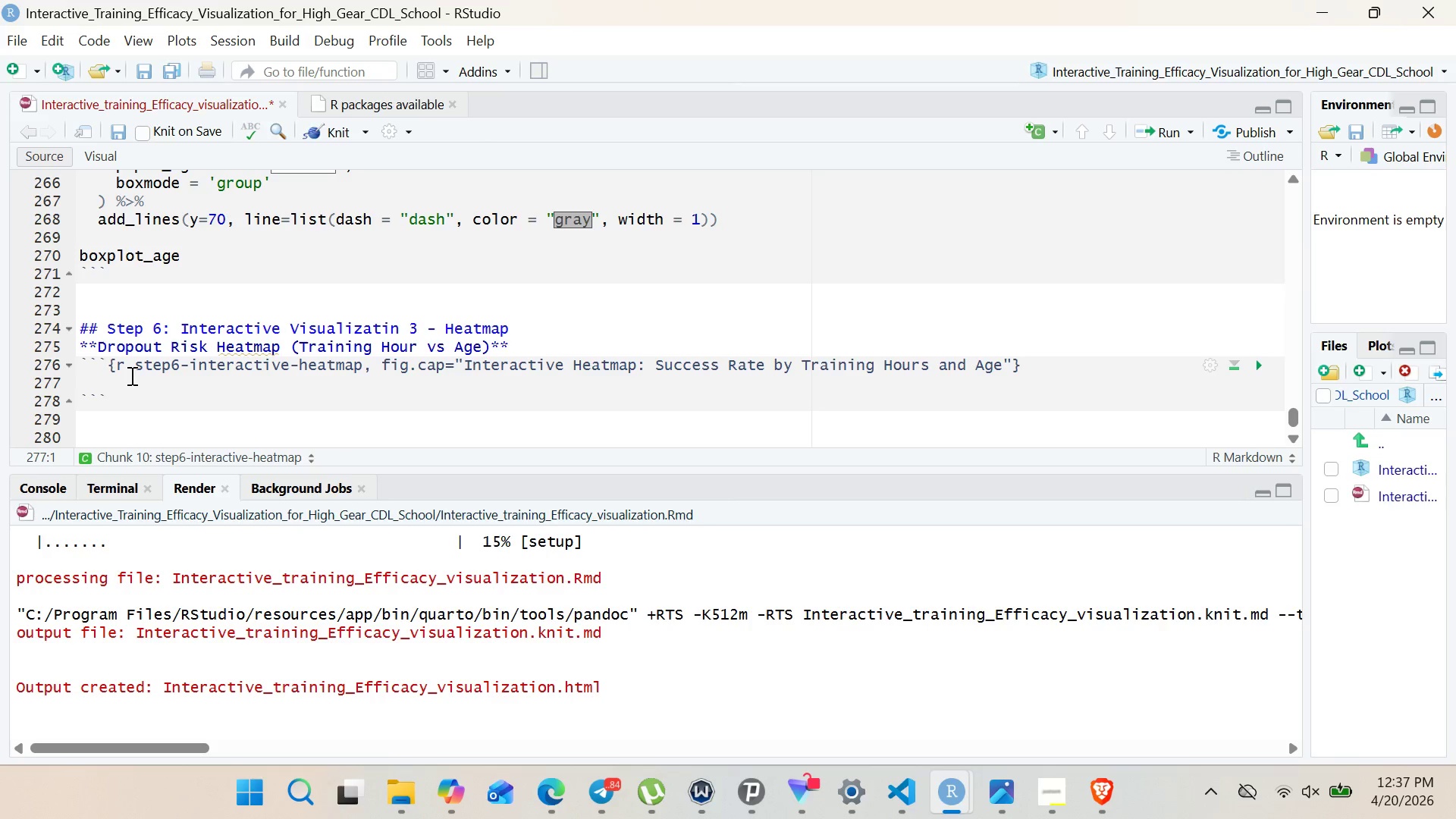 
wait(5.12)
 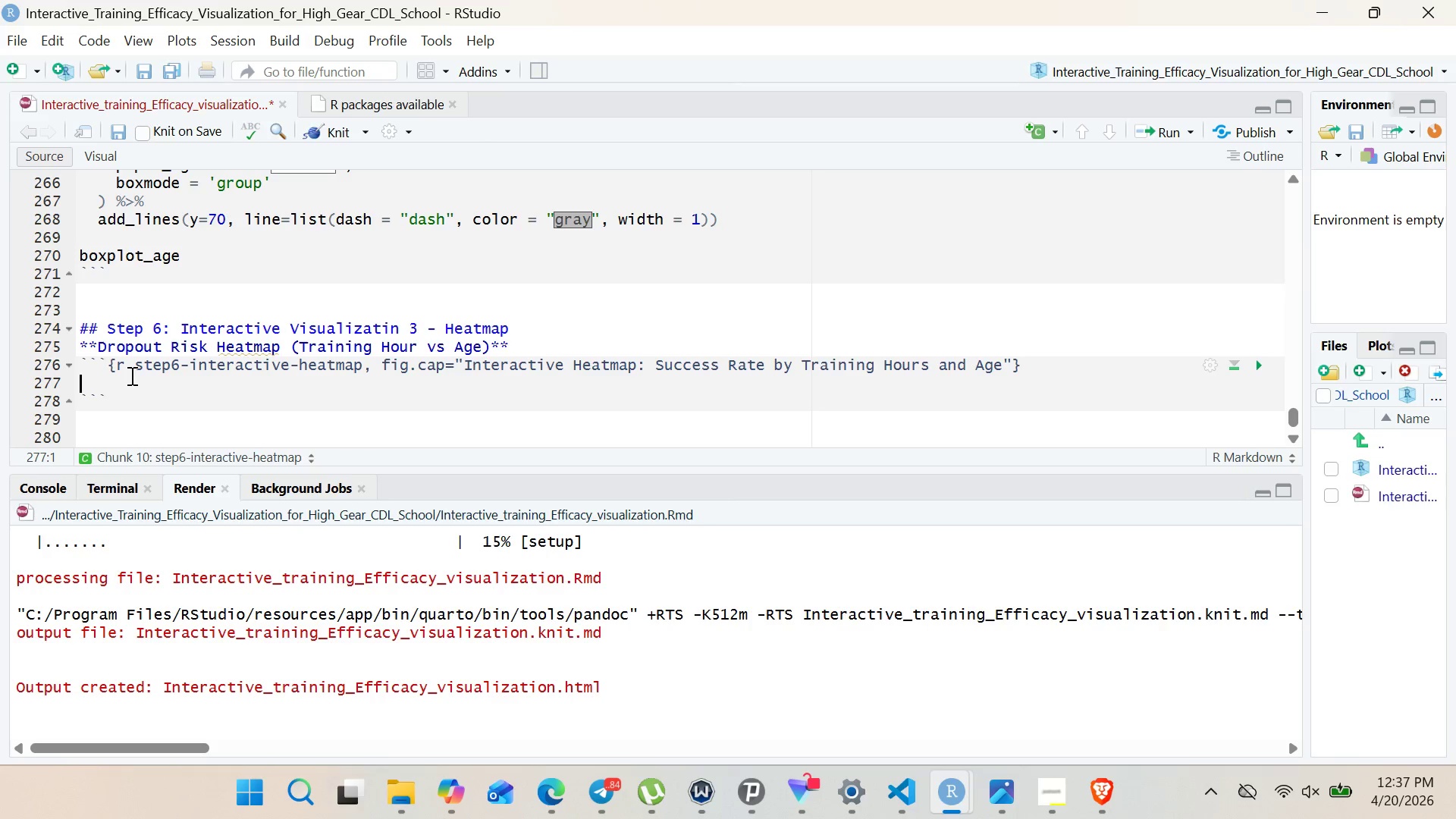 
type(# Create eh)
key(Backspace)
key(Backspace)
type(heatmap data)
 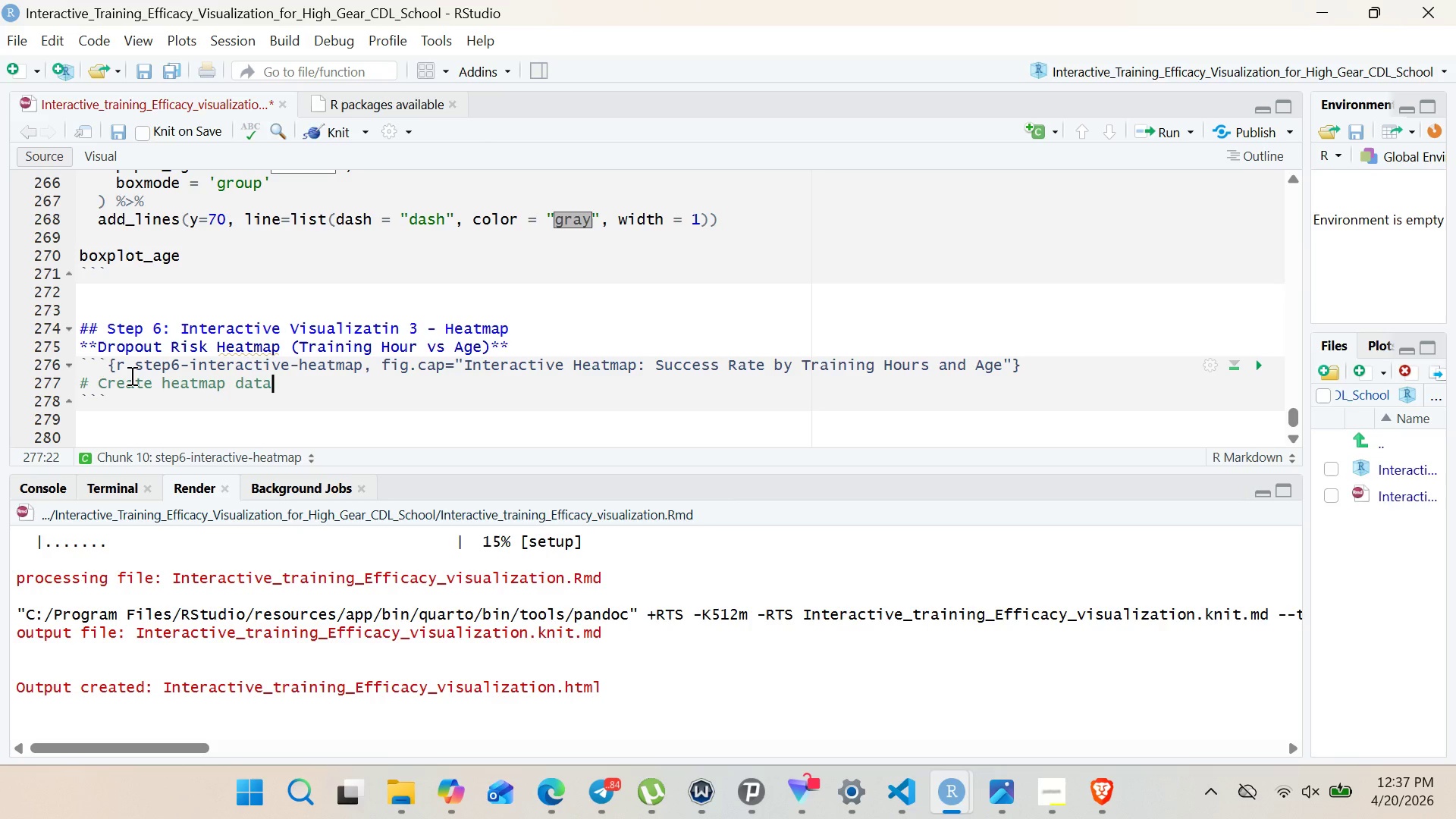 
key(Enter)
 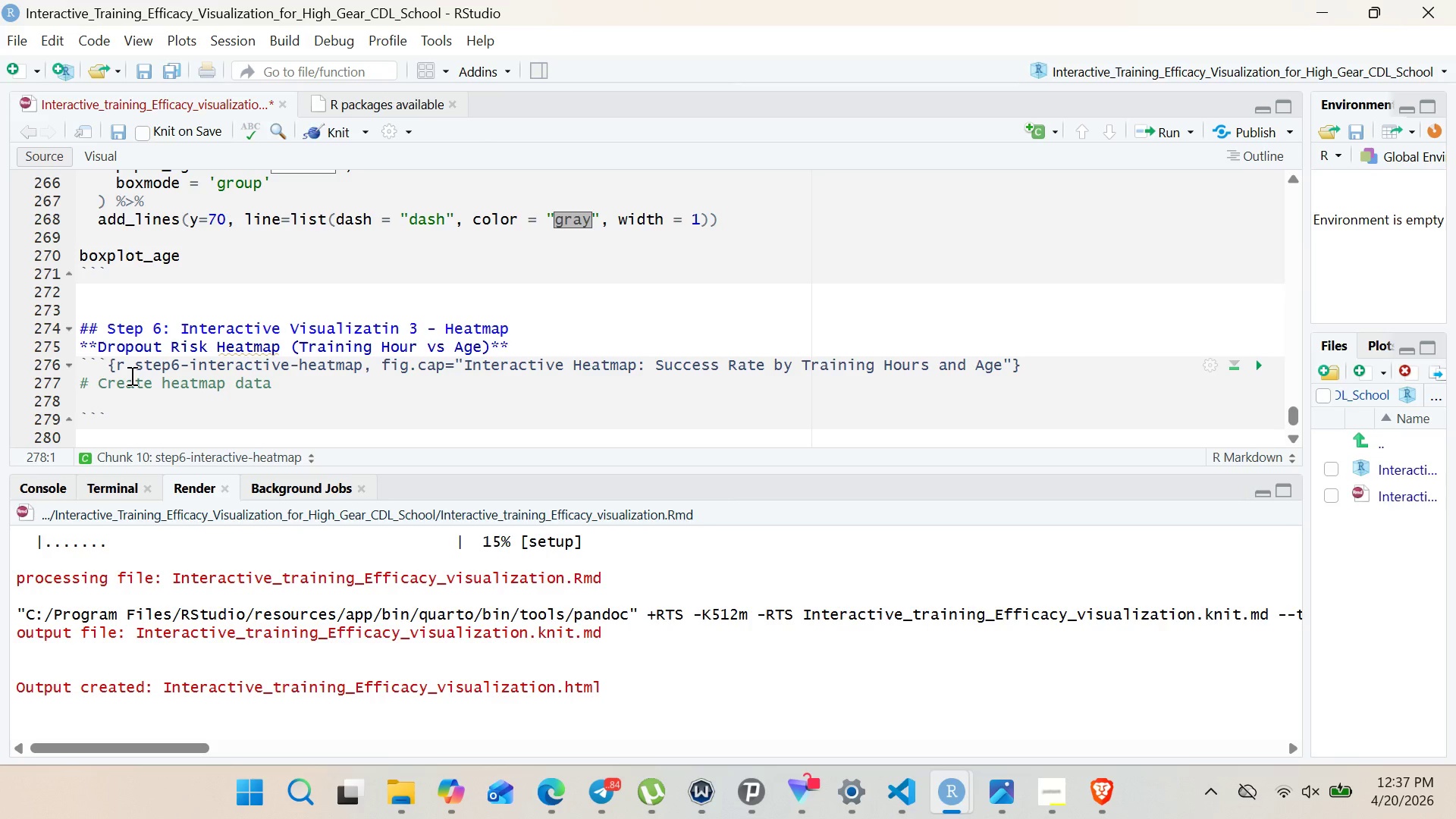 
type(heatmap_data)
 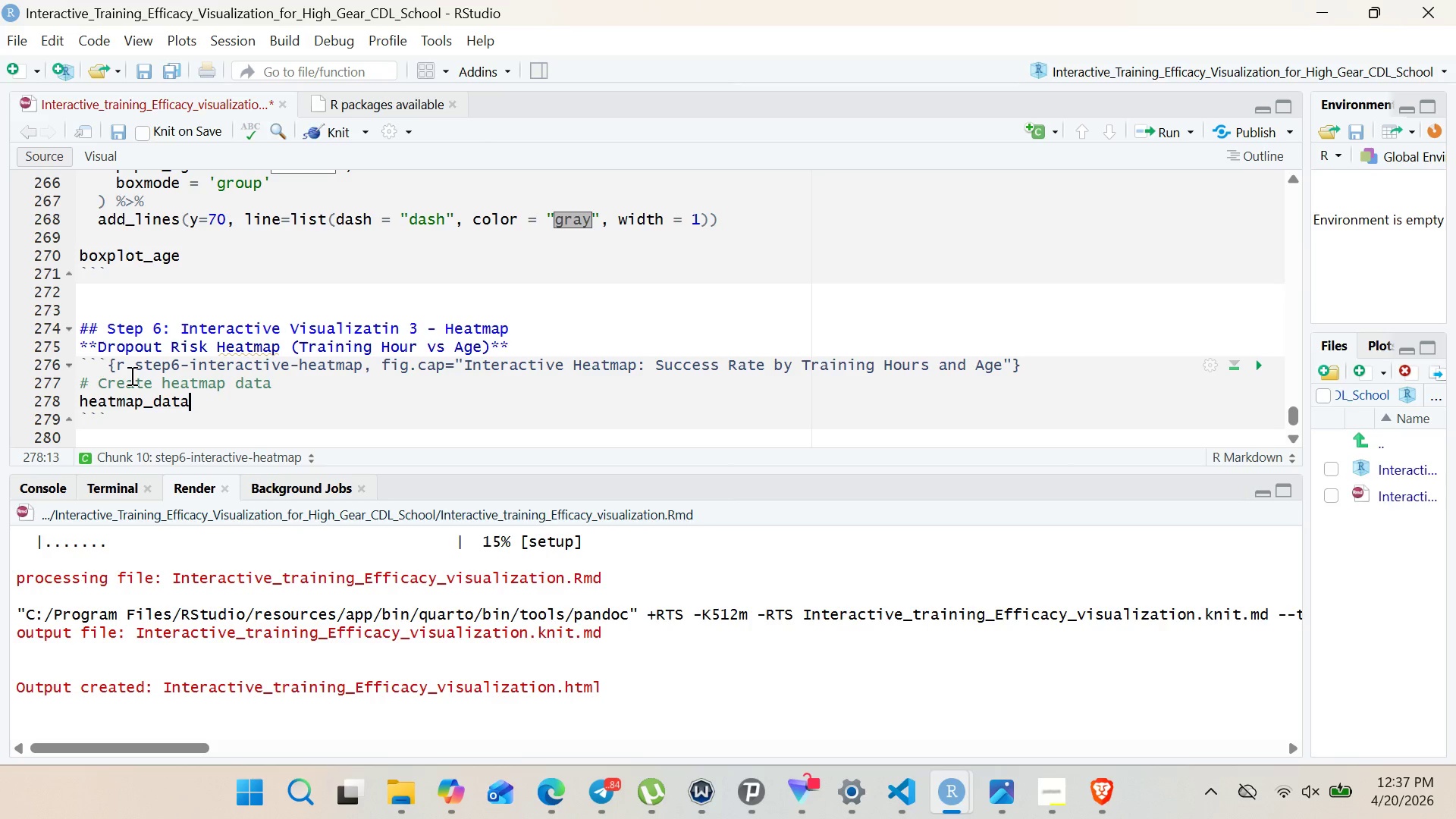 
key(Enter)
 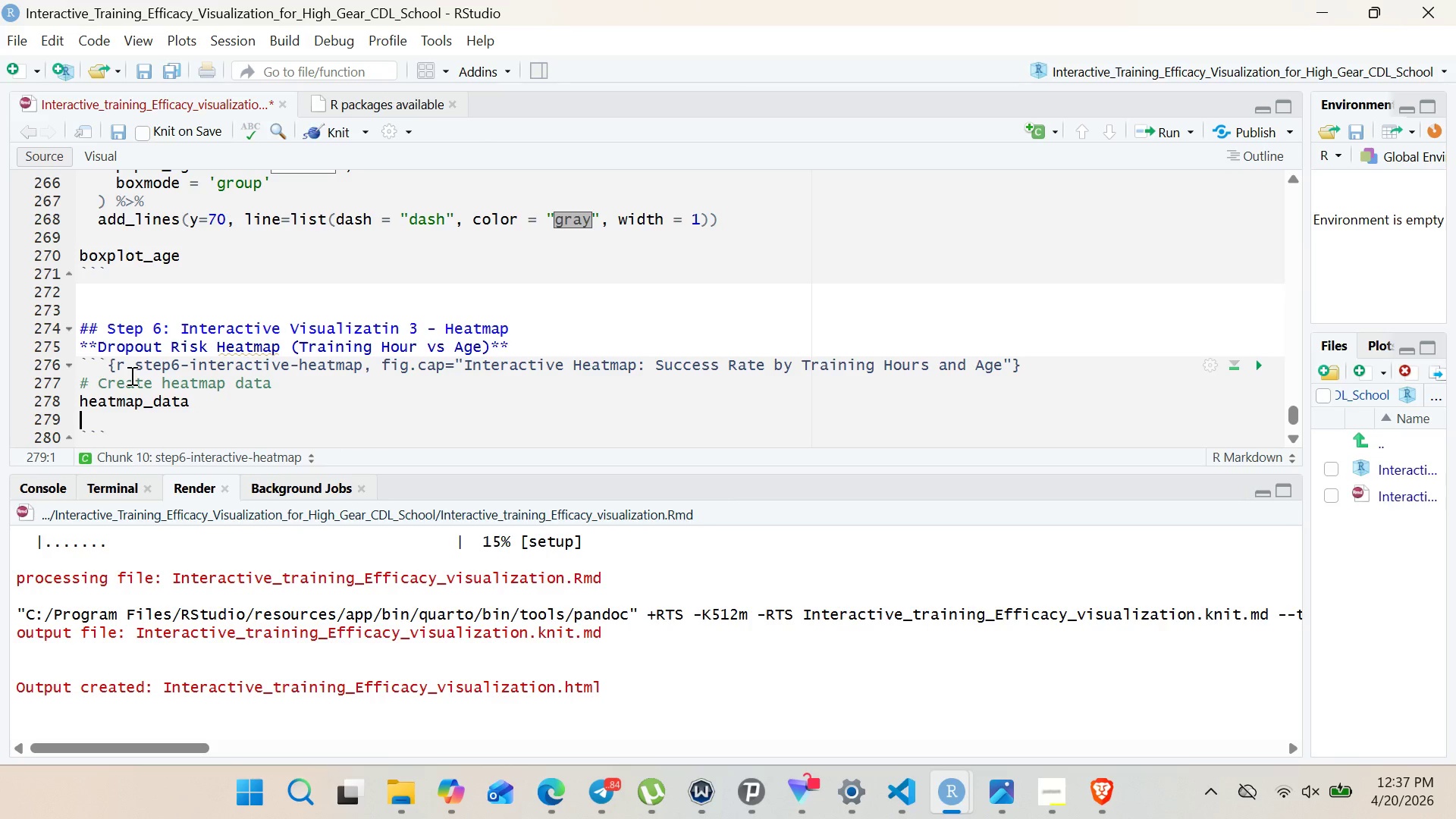 
wait(5.88)
 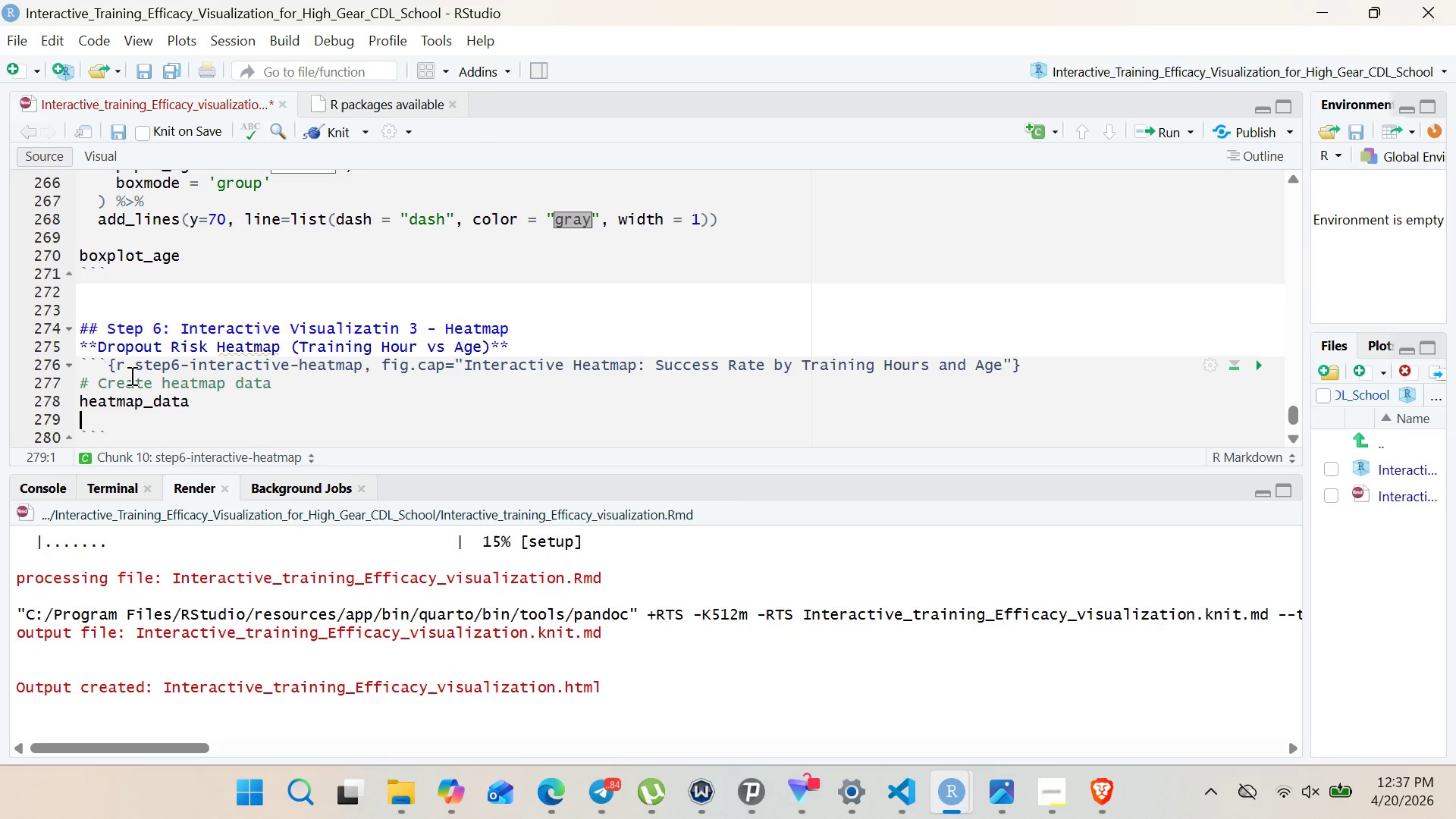 
left_click([202, 401])
 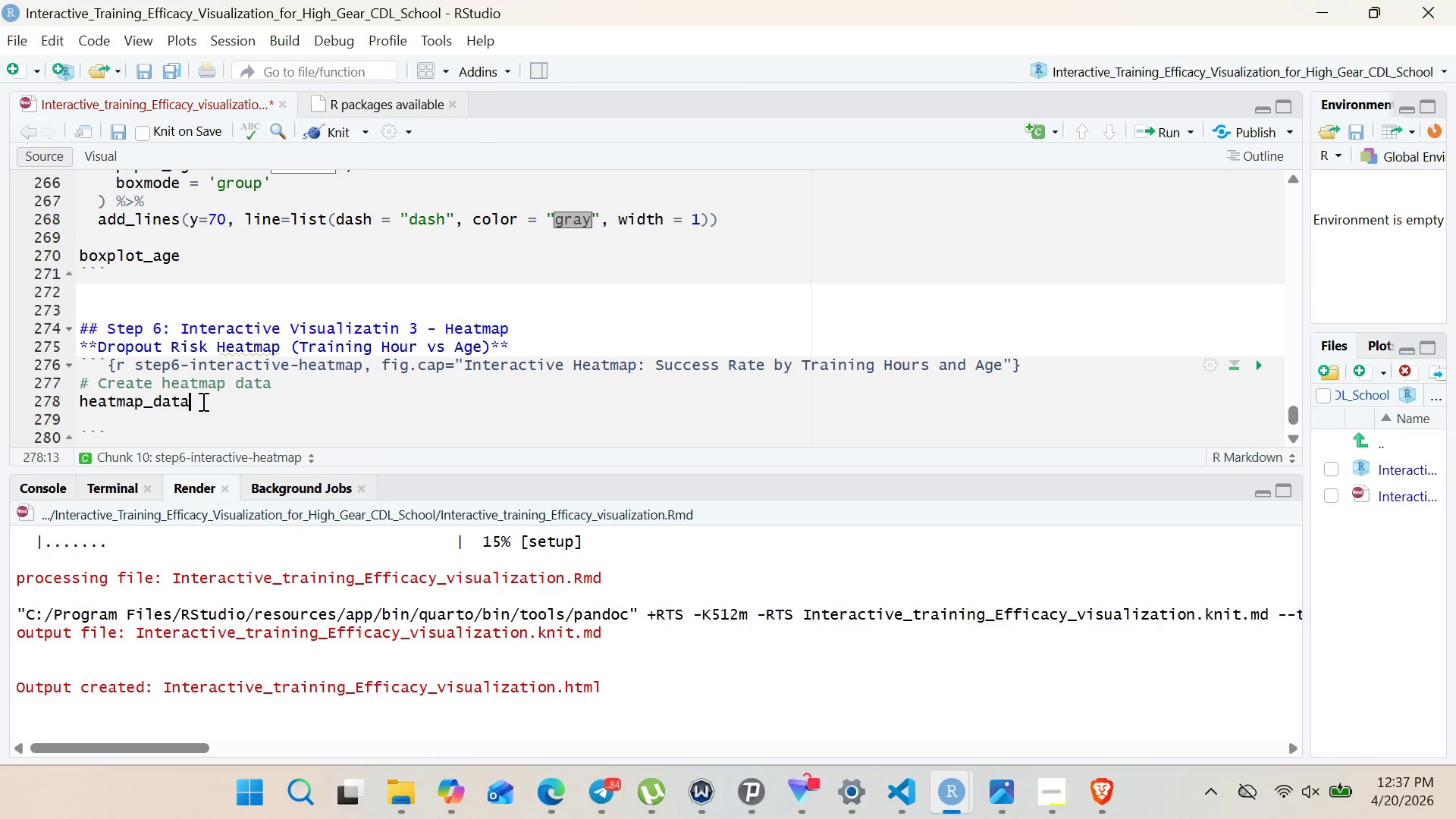 
type( <- cdl-dat %>%)
 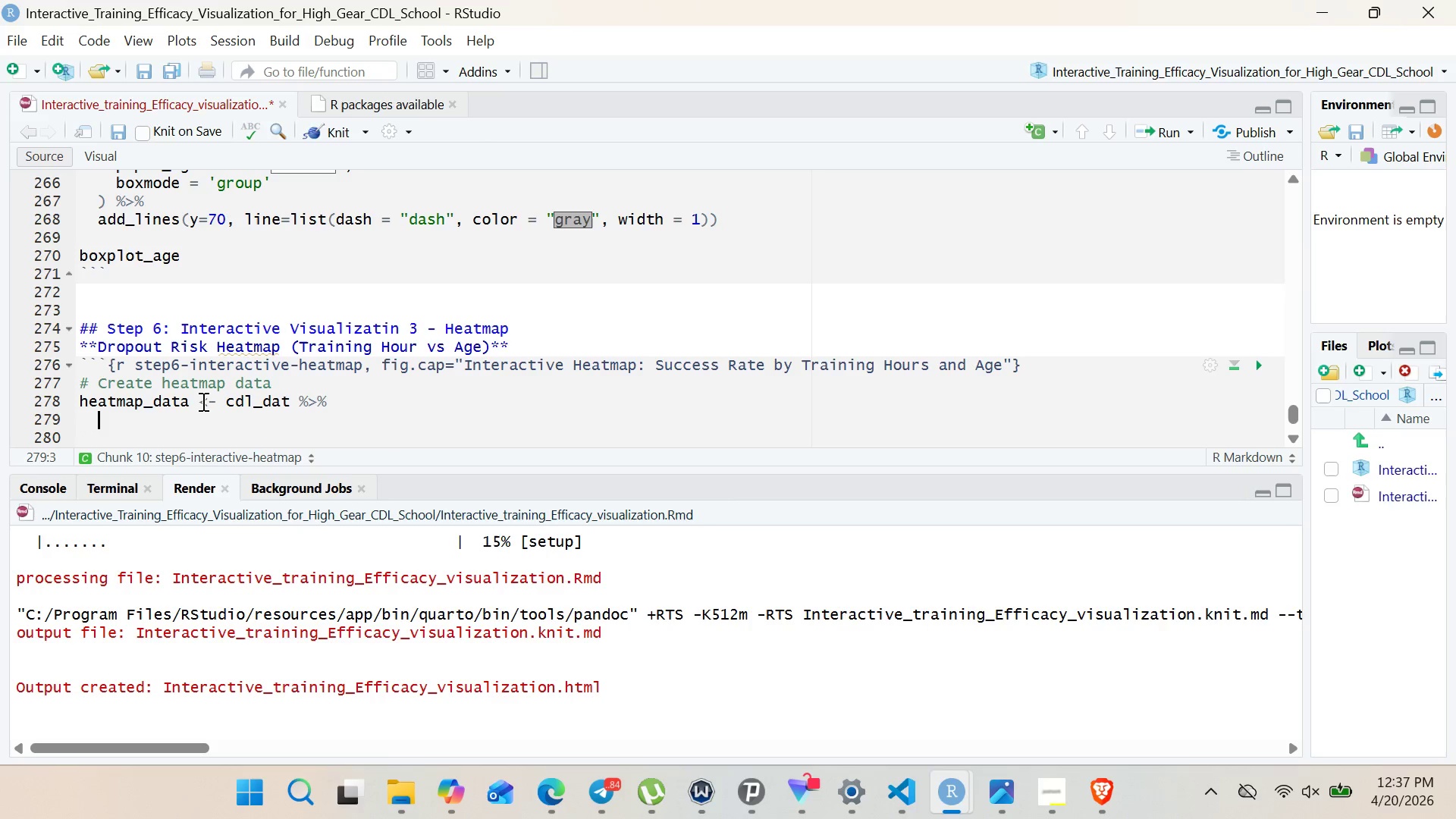 
key(Enter)
 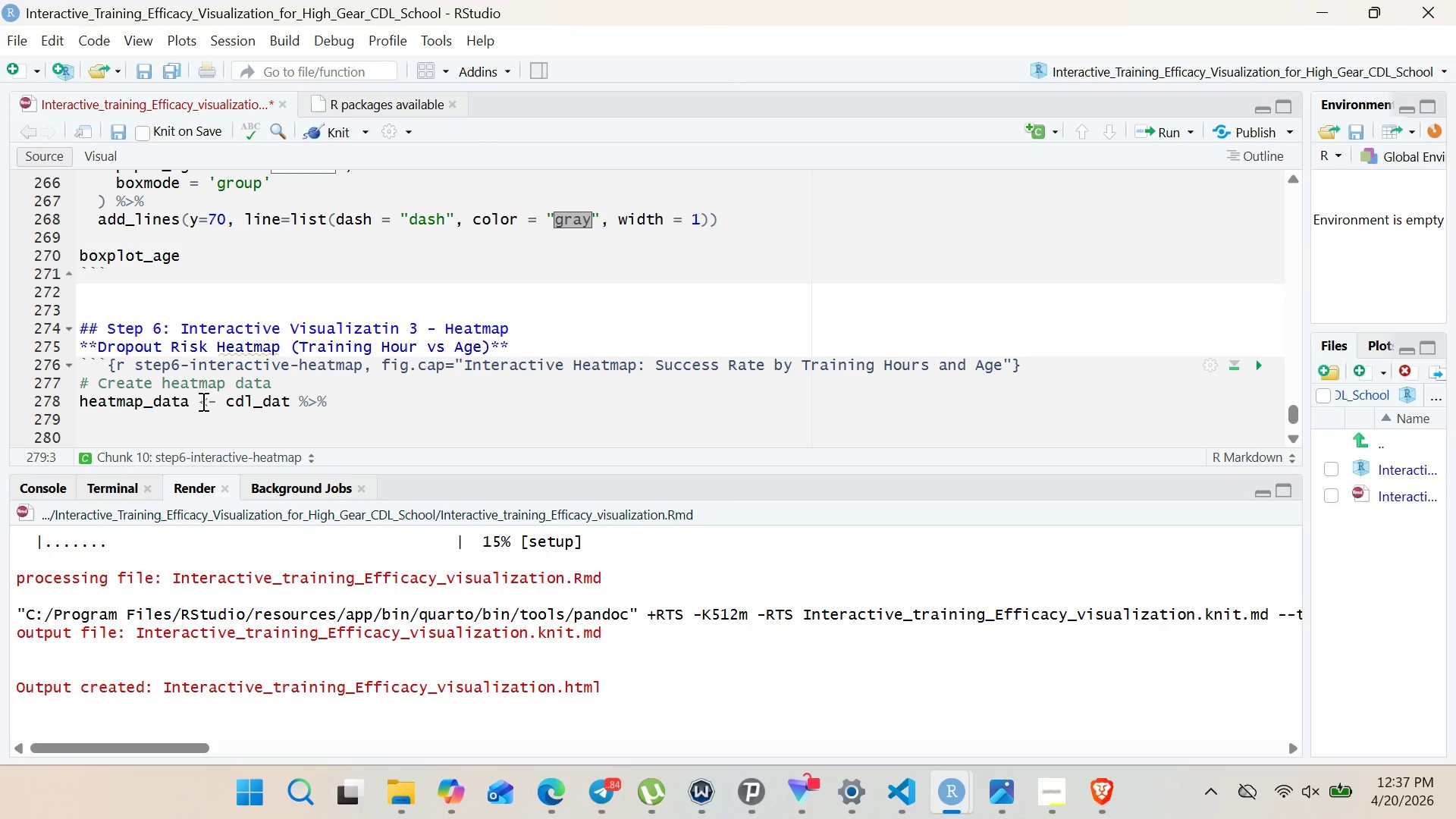 
type(mutate()
 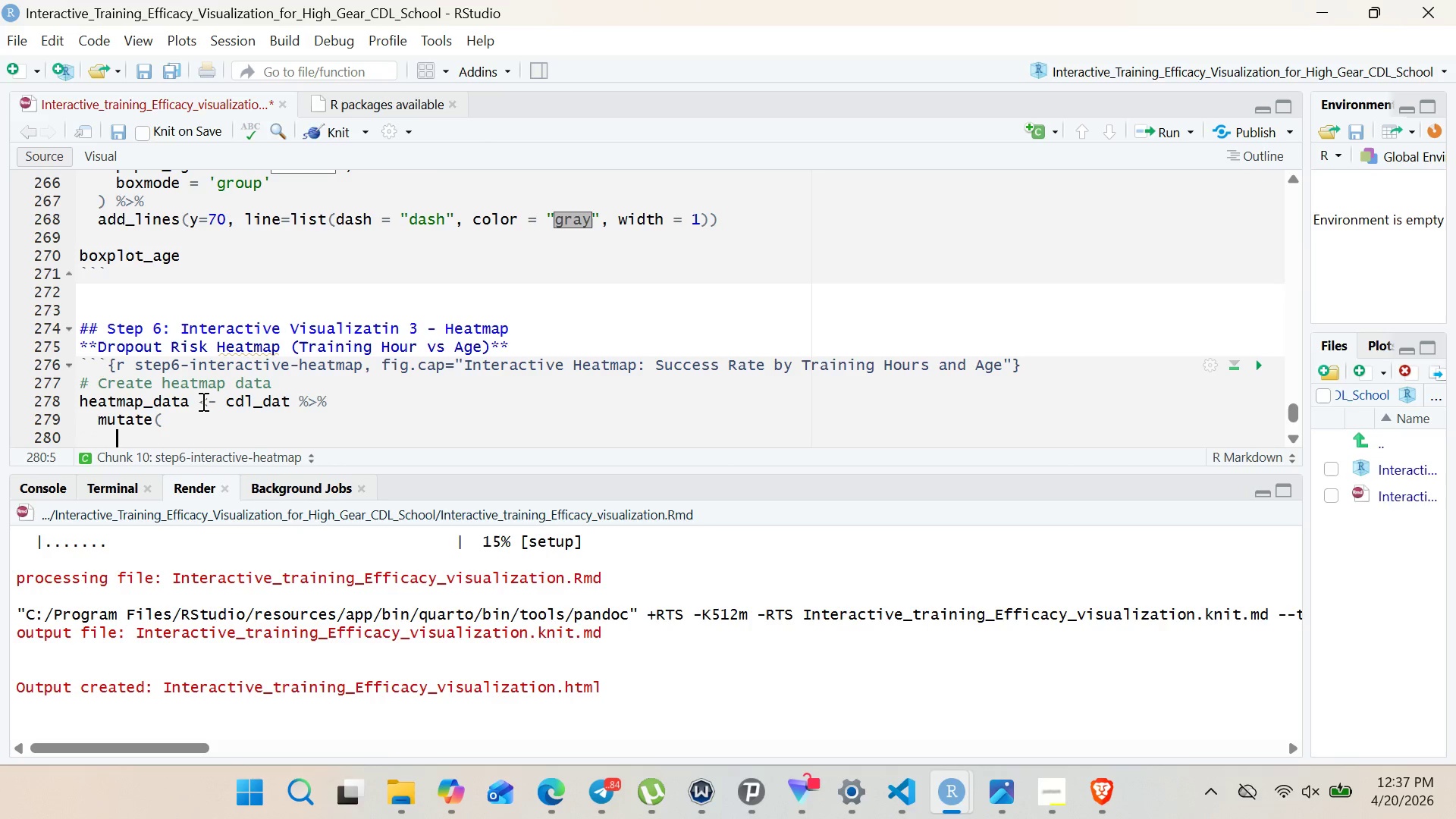 
 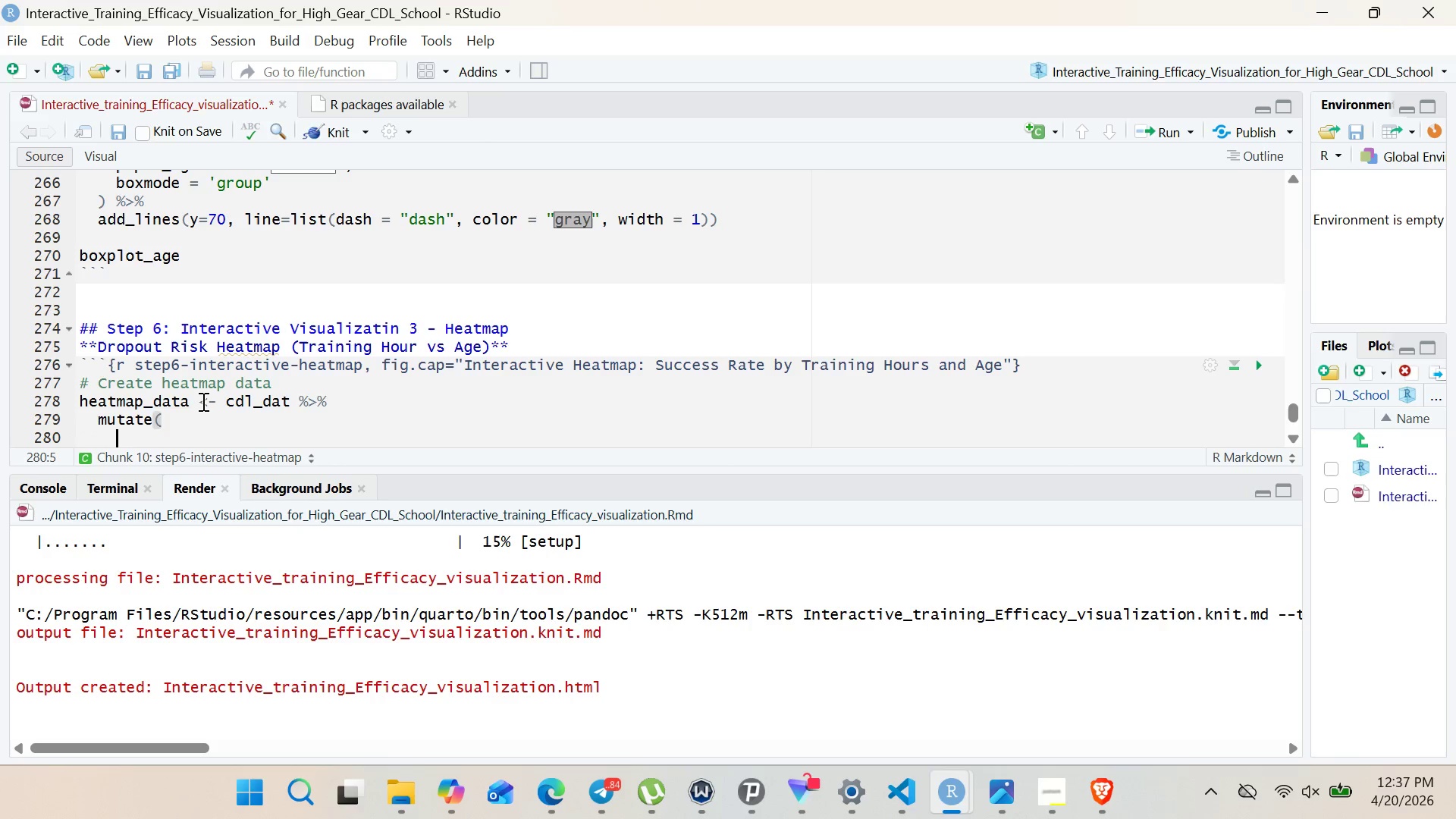 
key(Enter)
 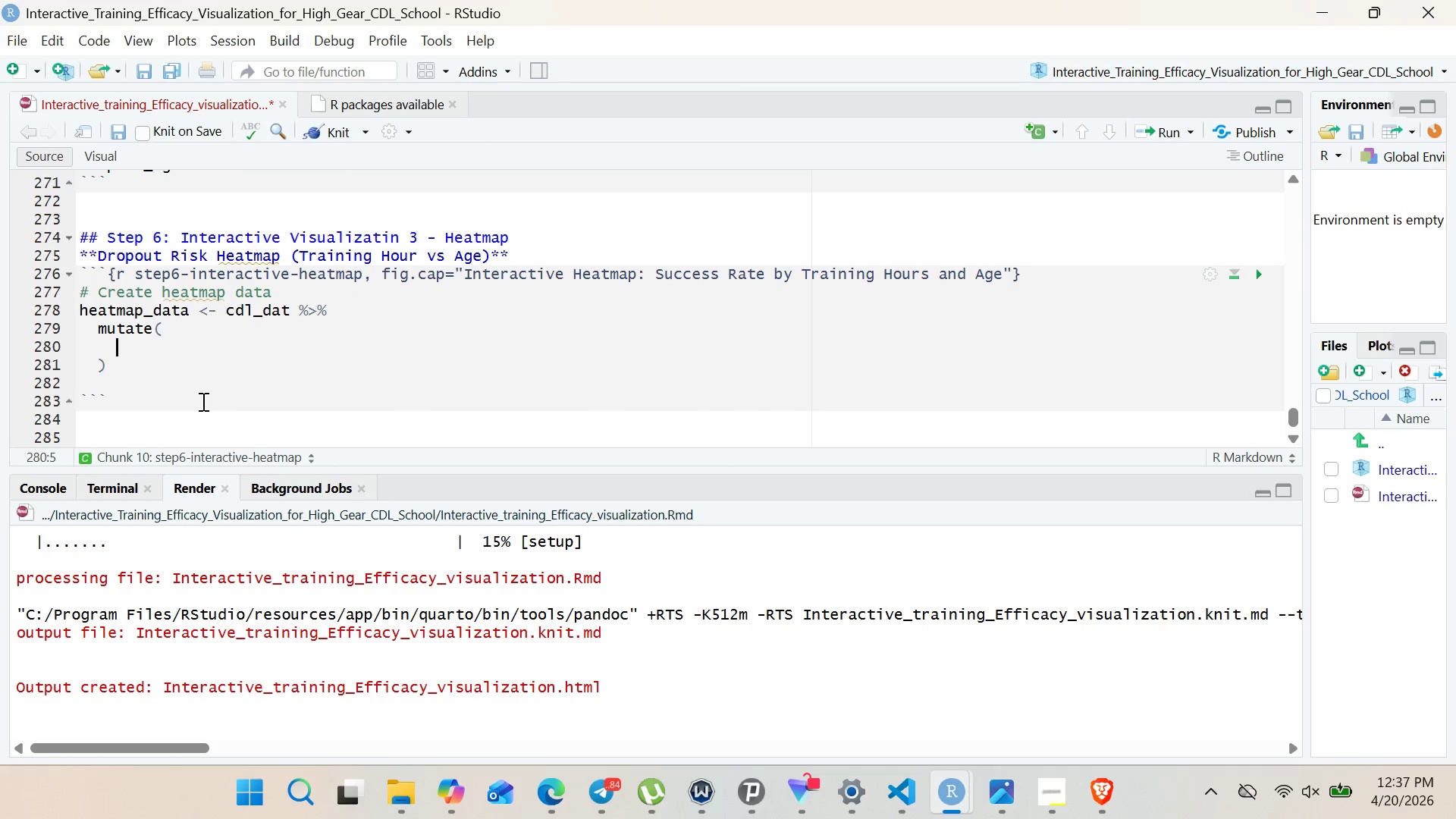 
wait(9.31)
 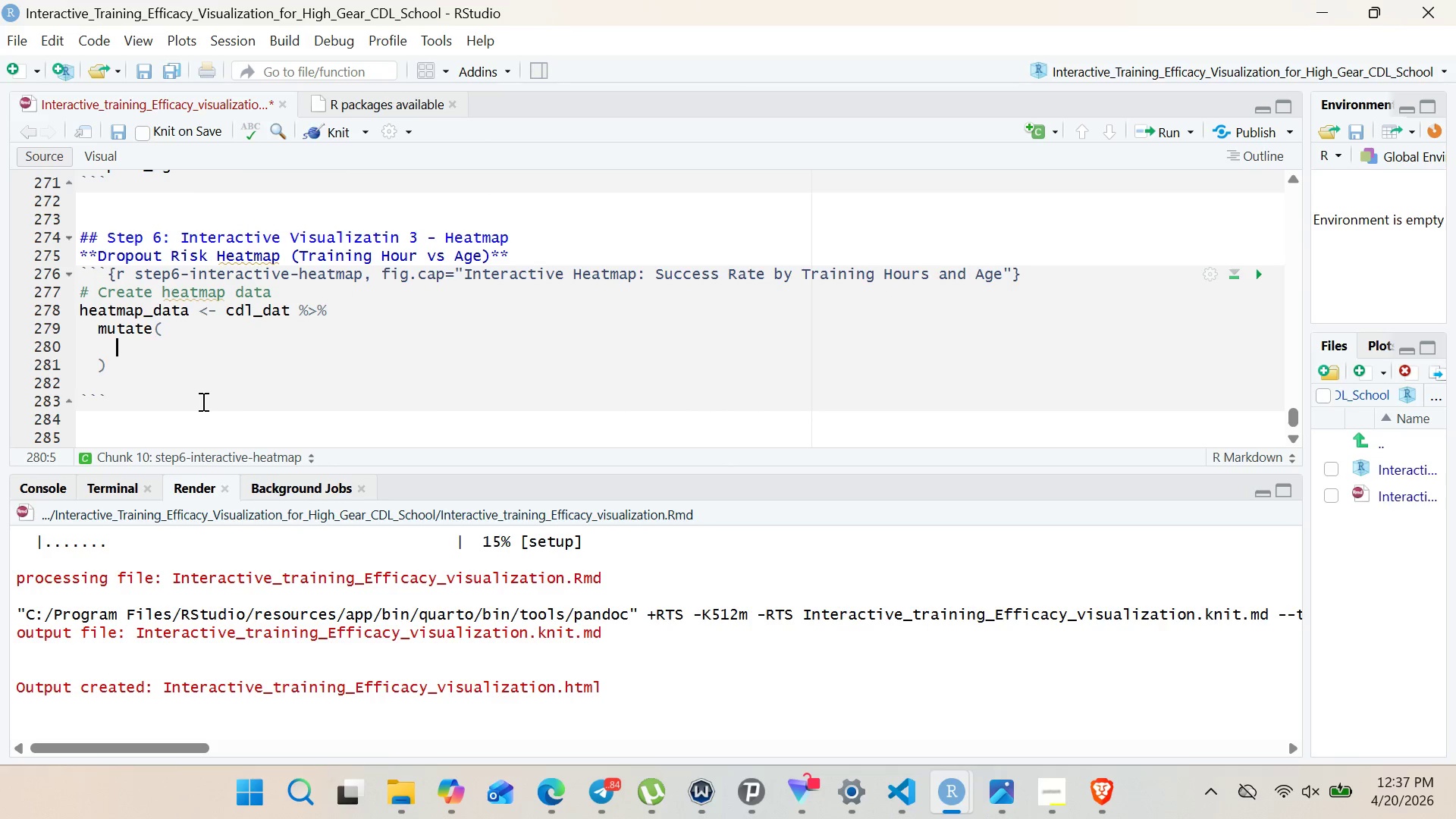 
type(hous-bun = case_WHEN()
 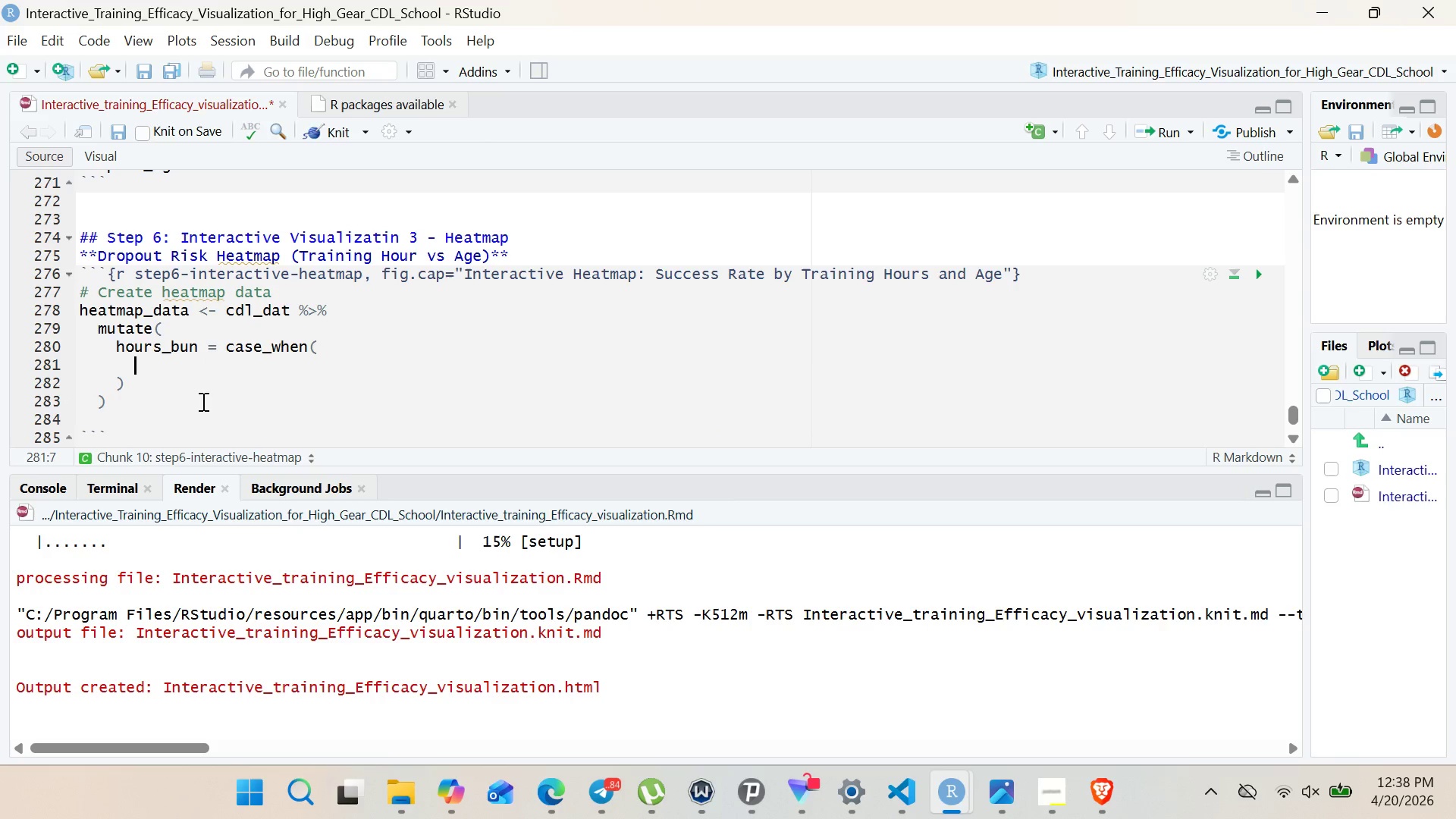 
 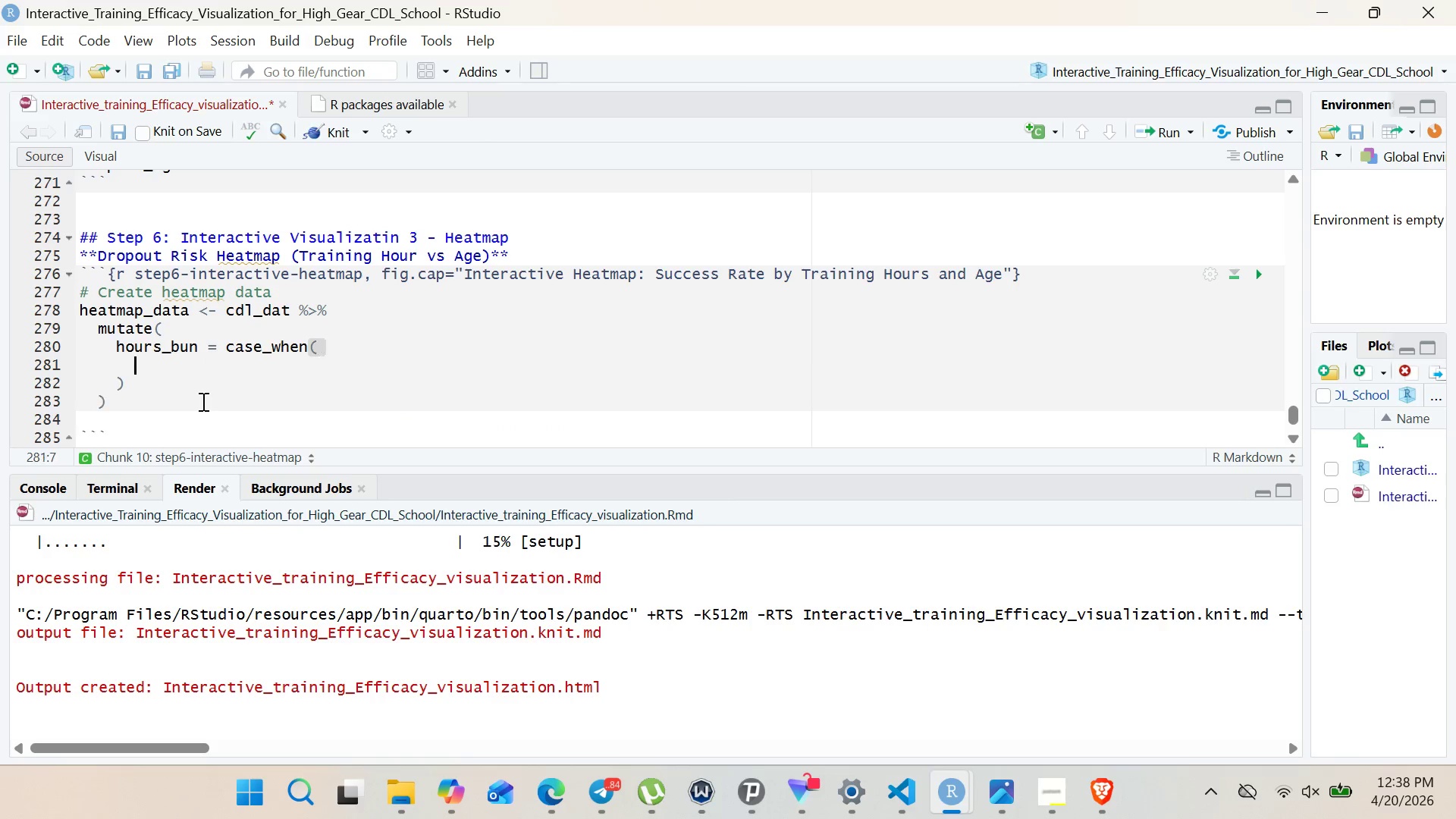 
key(Enter)
 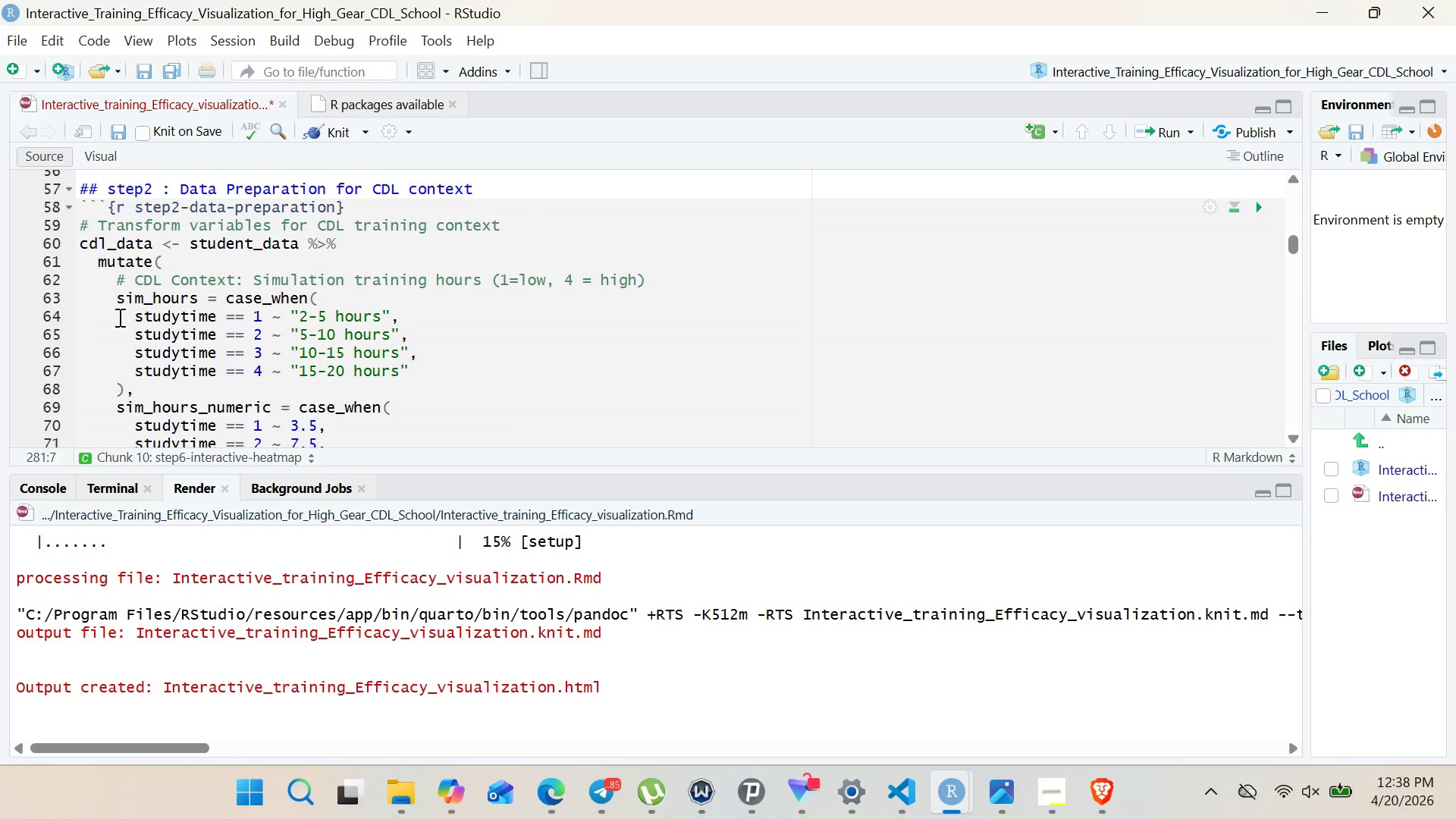 
wait(47.14)
 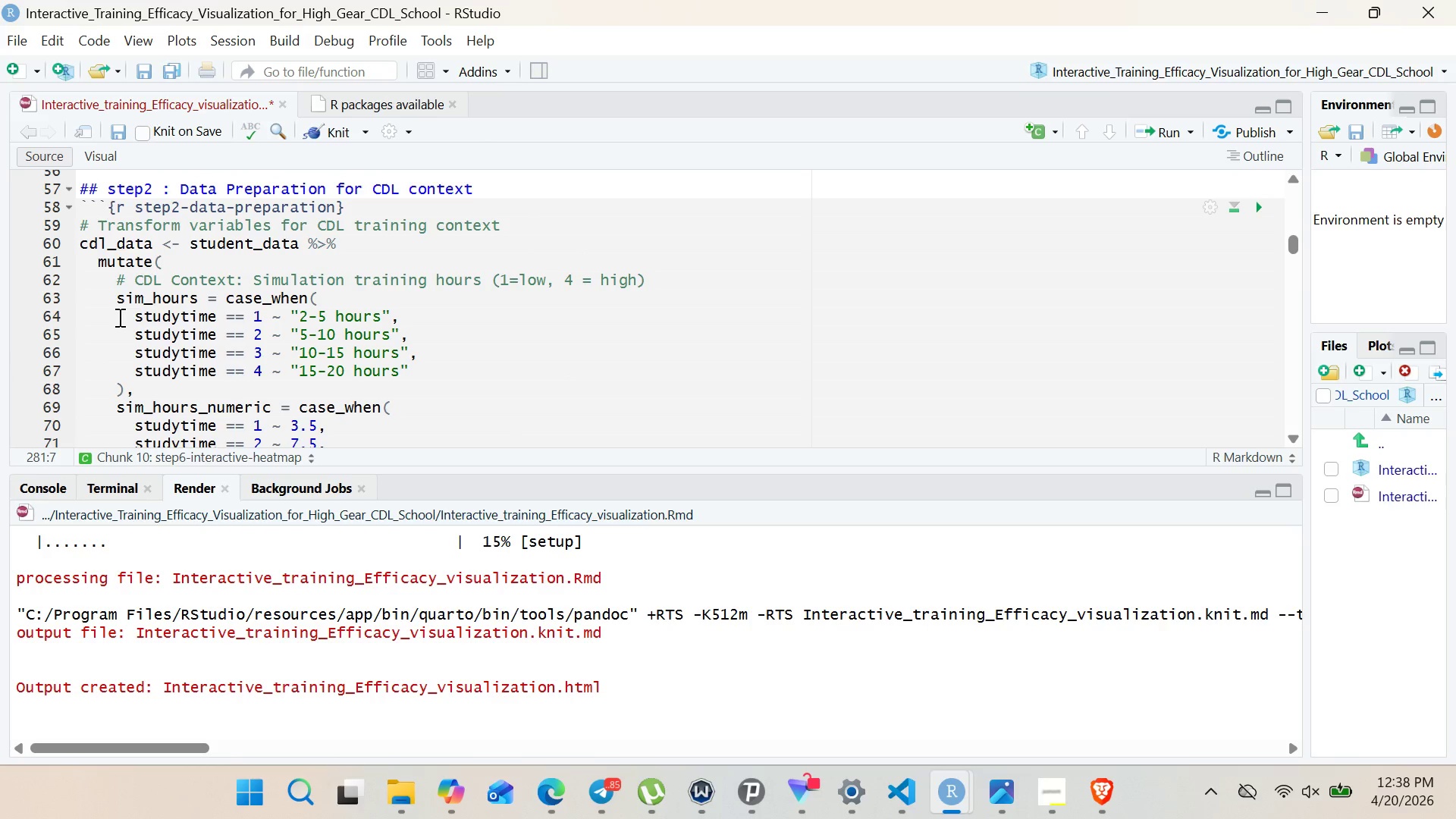 
left_click_drag(start_coordinate=[133, 315], to_coordinate=[438, 369])
 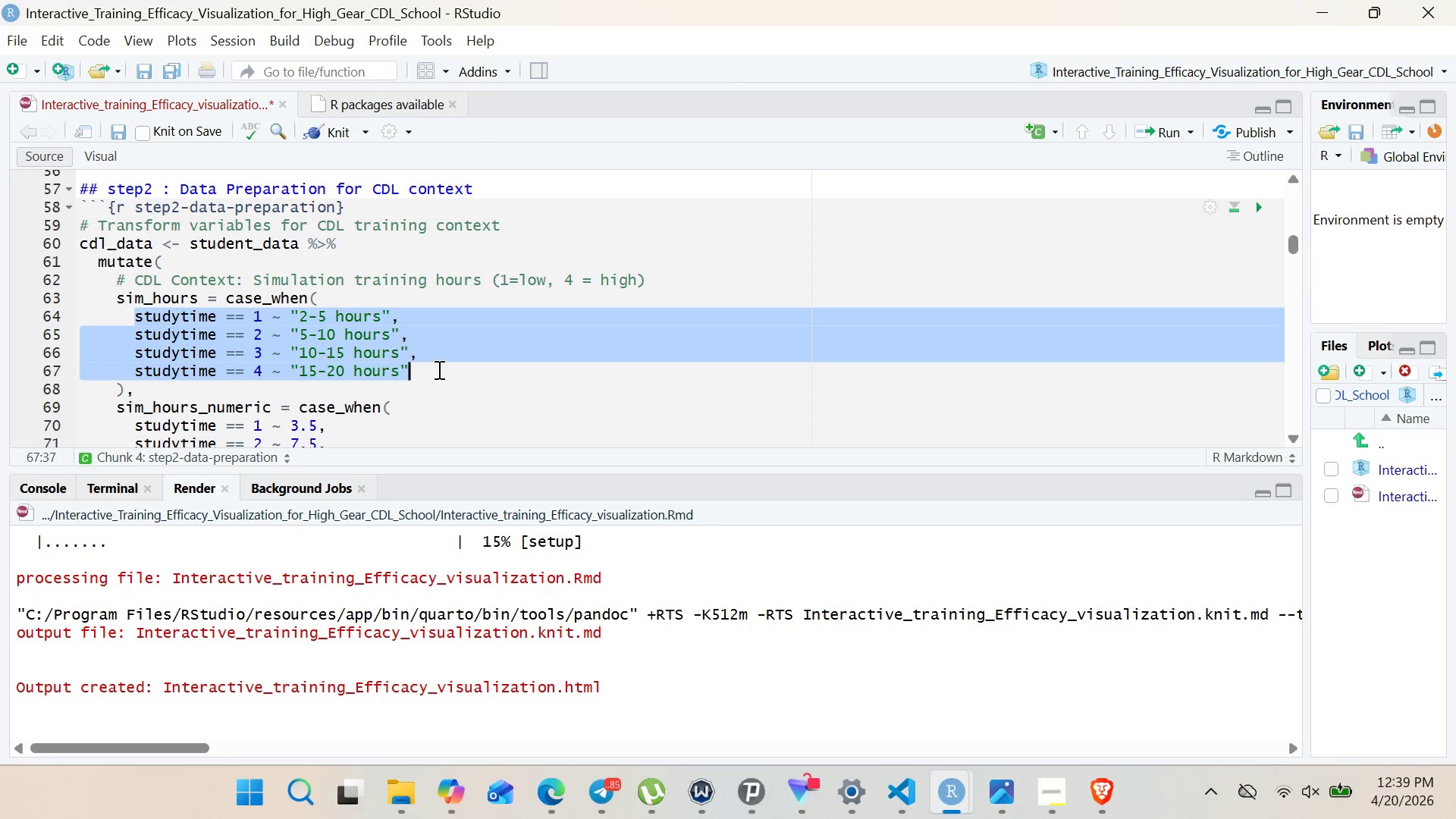 
key(Control+C)
 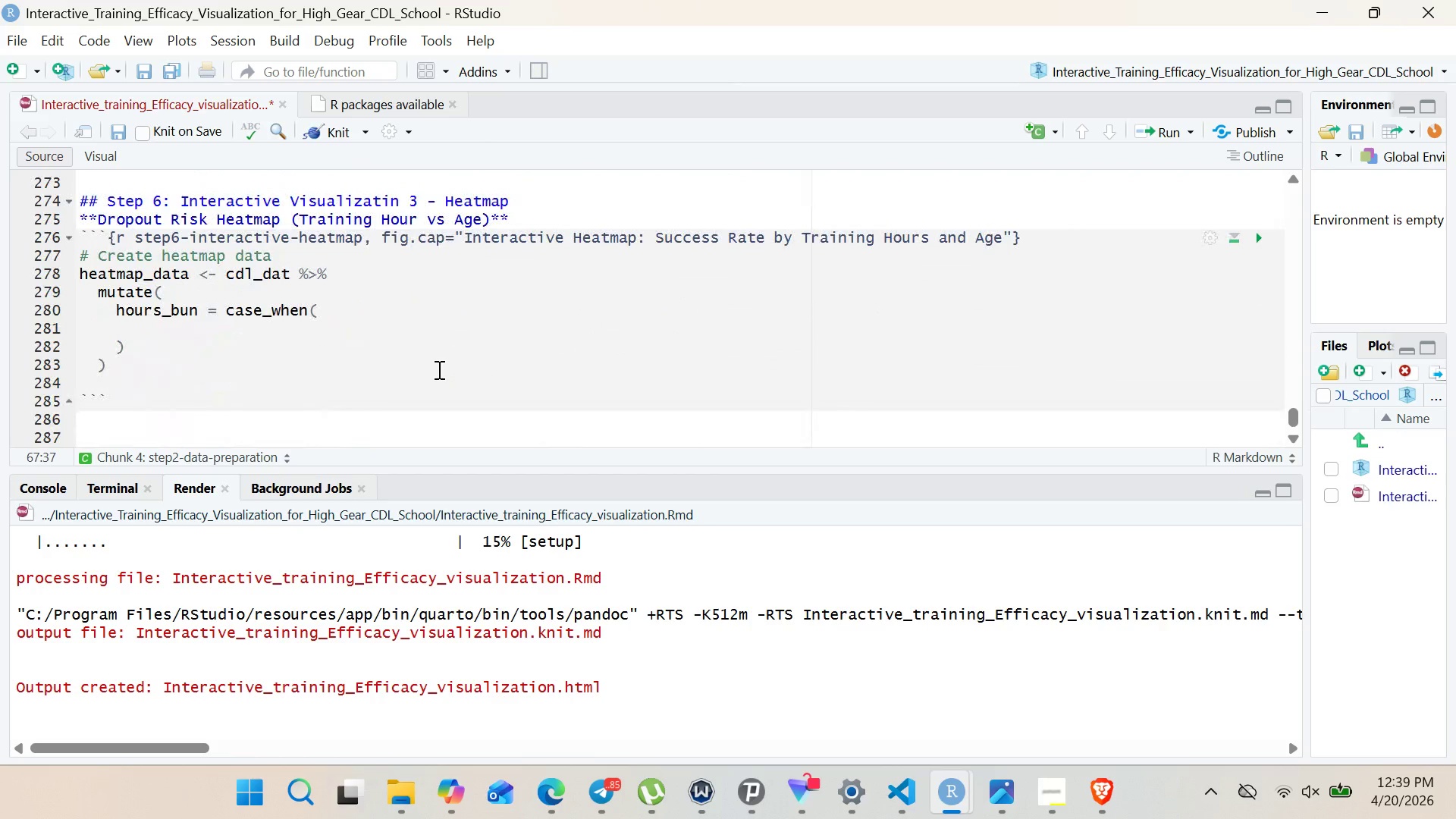 
left_click([300, 335])
 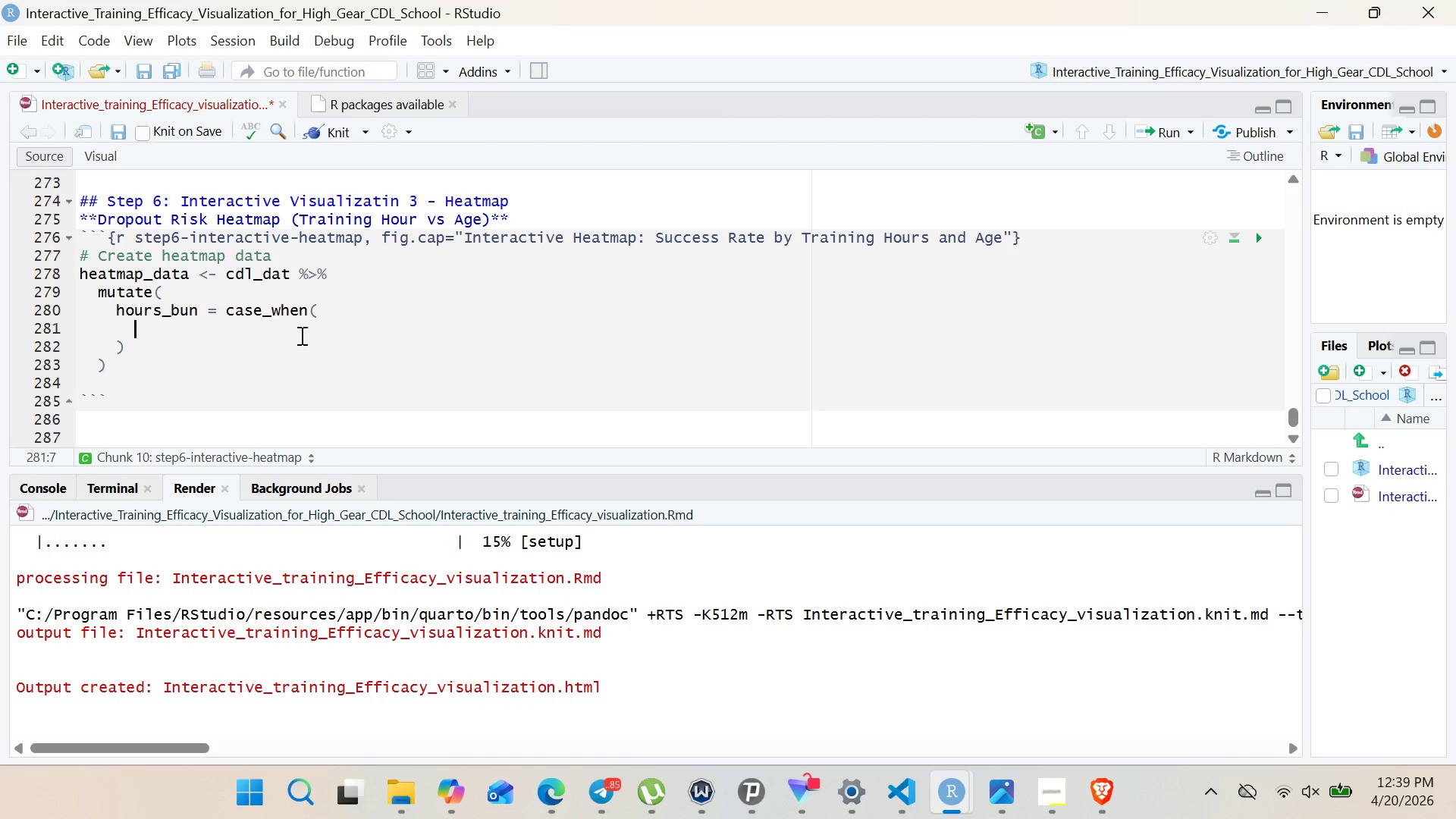 
key(Control+ControlLeft)
 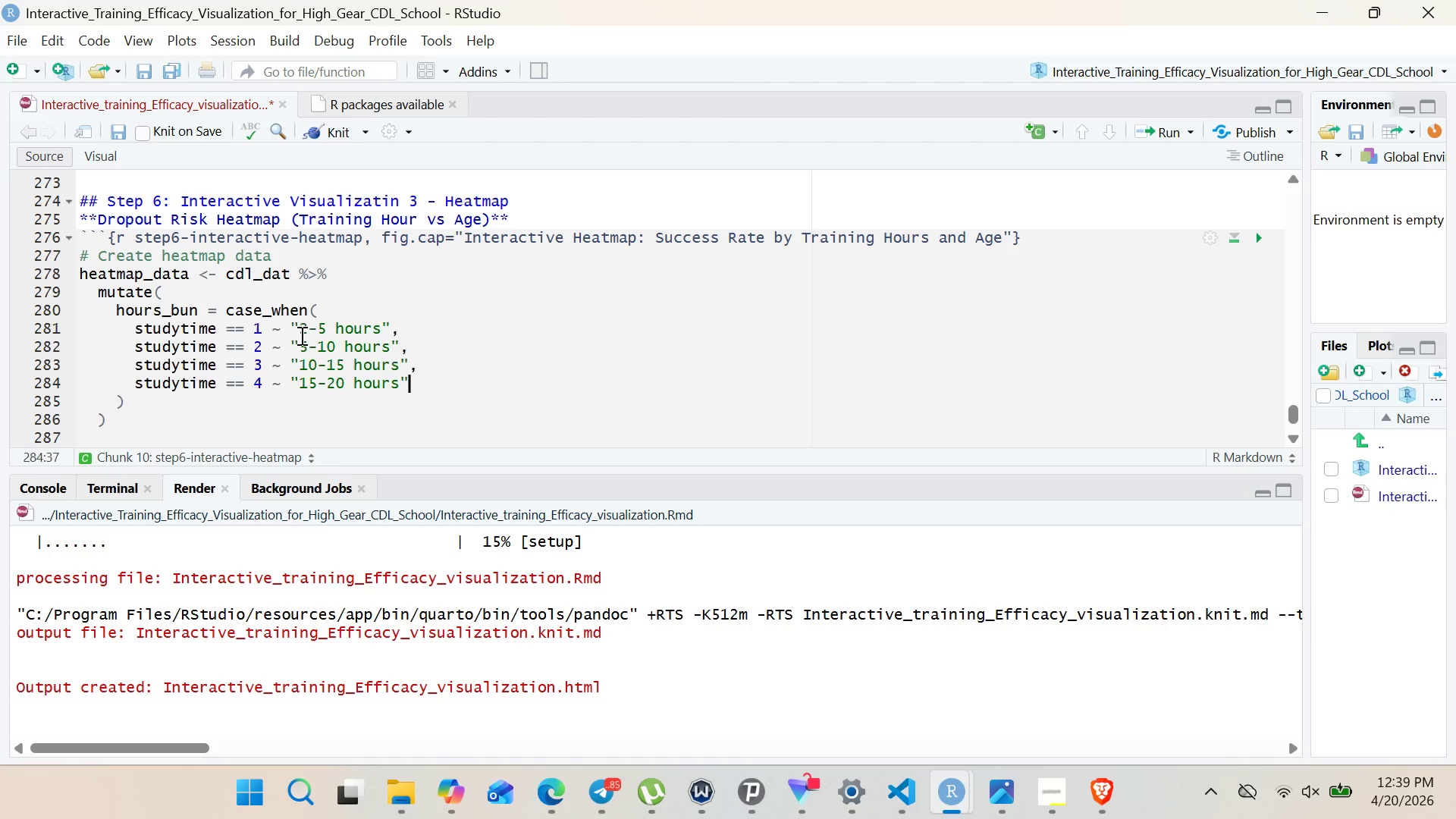 
key(Control+V)
 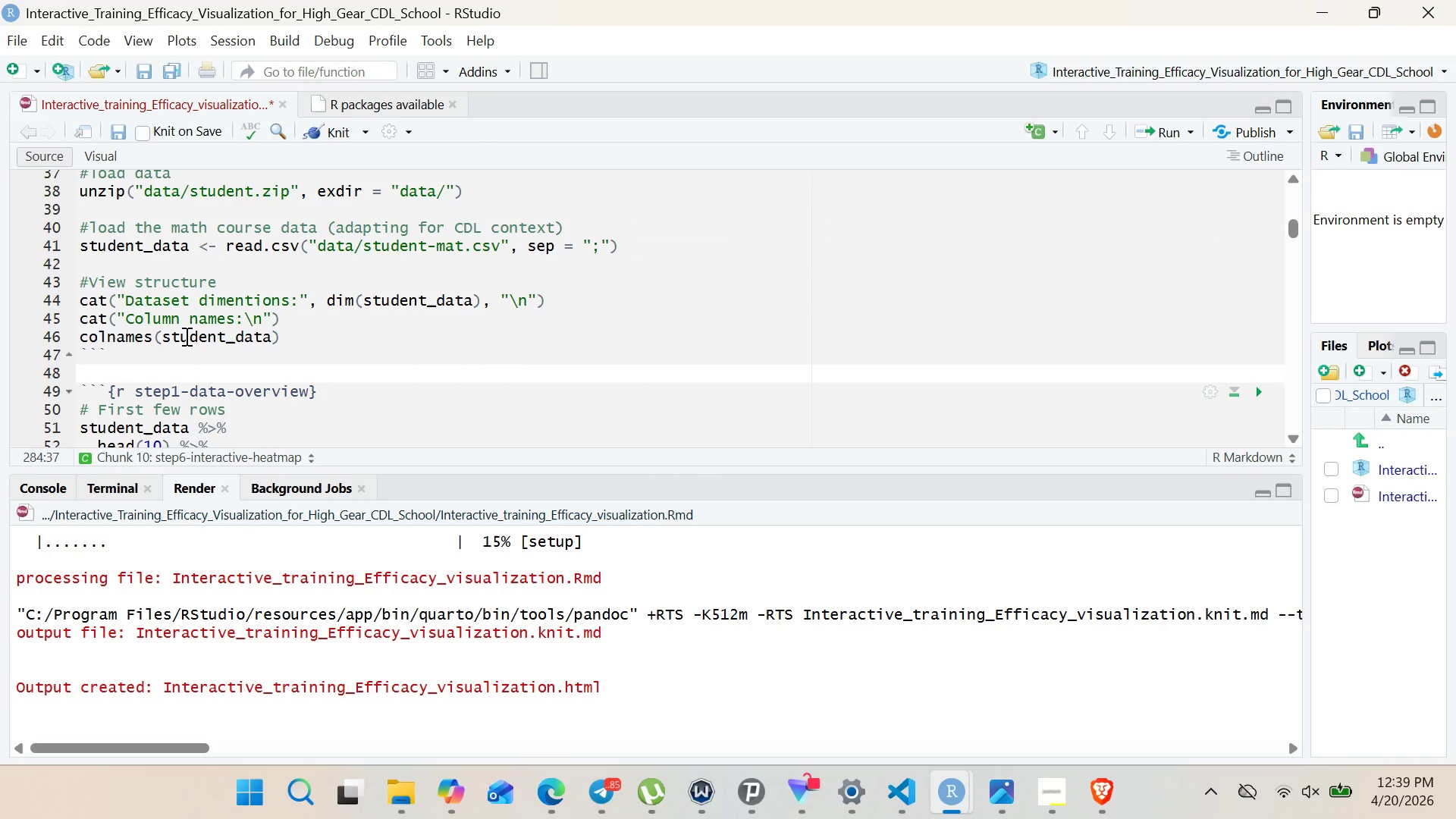 
wait(22.88)
 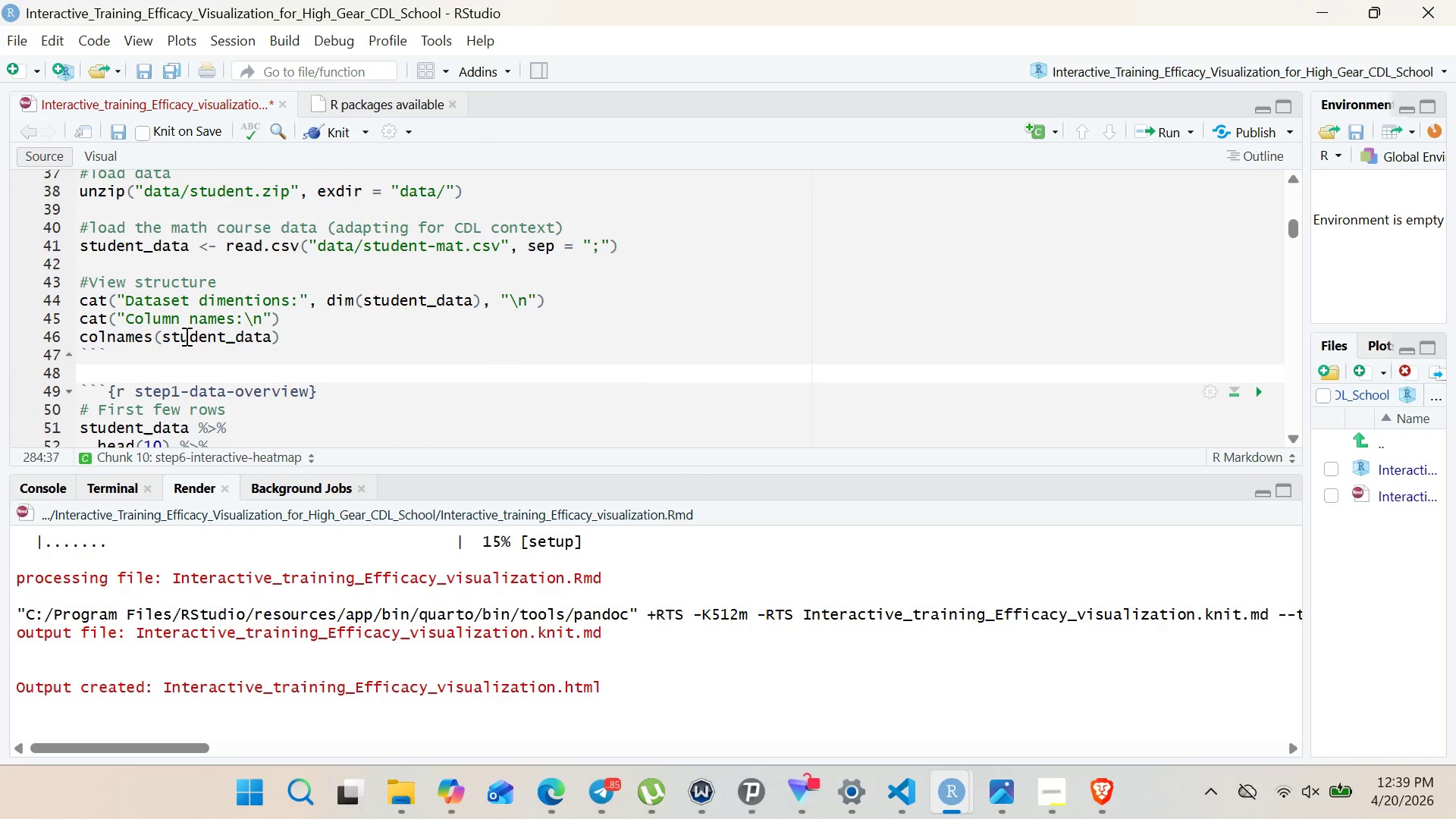 
double_click([331, 267])
 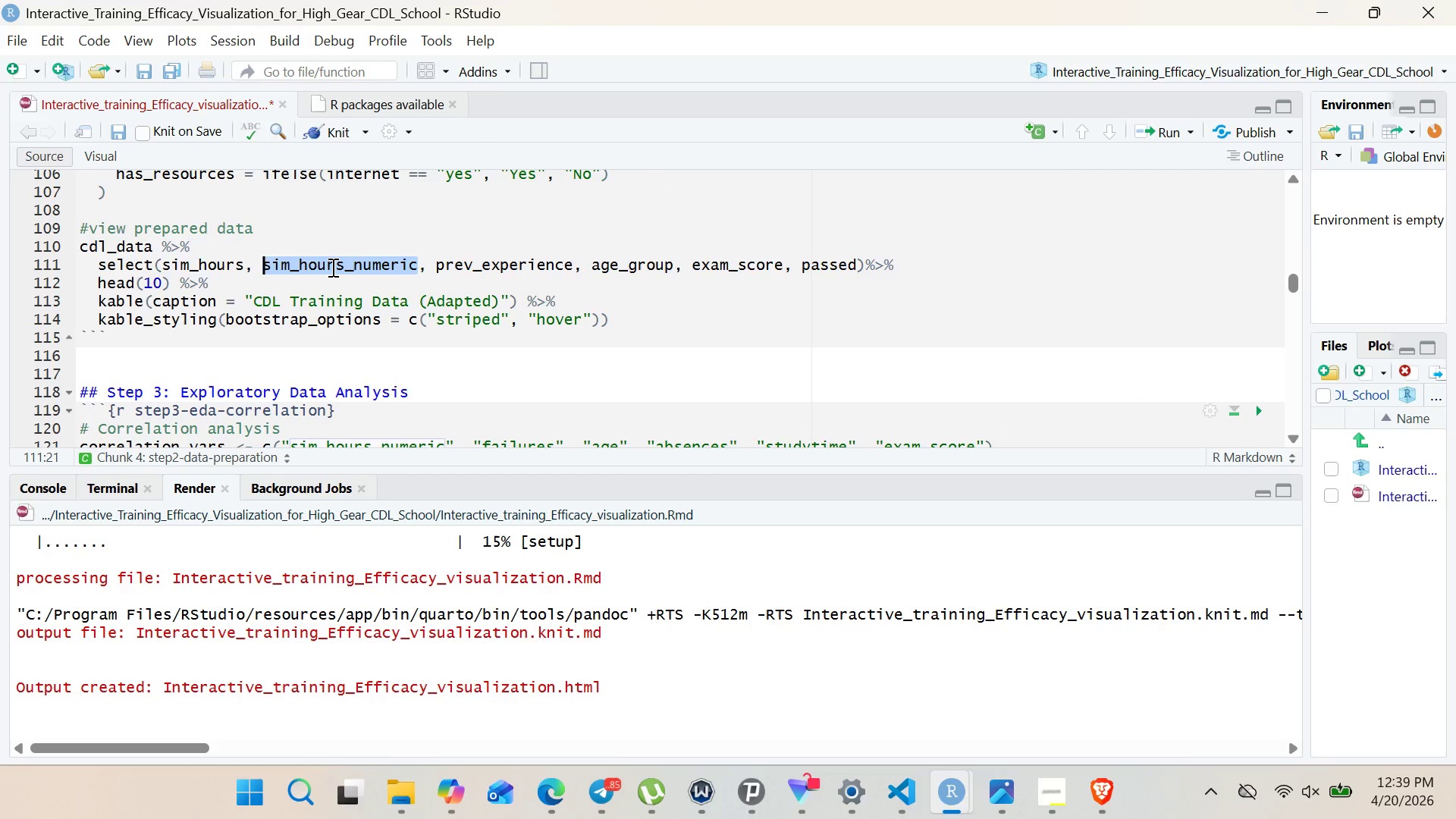 
key(Control+ControlLeft)
 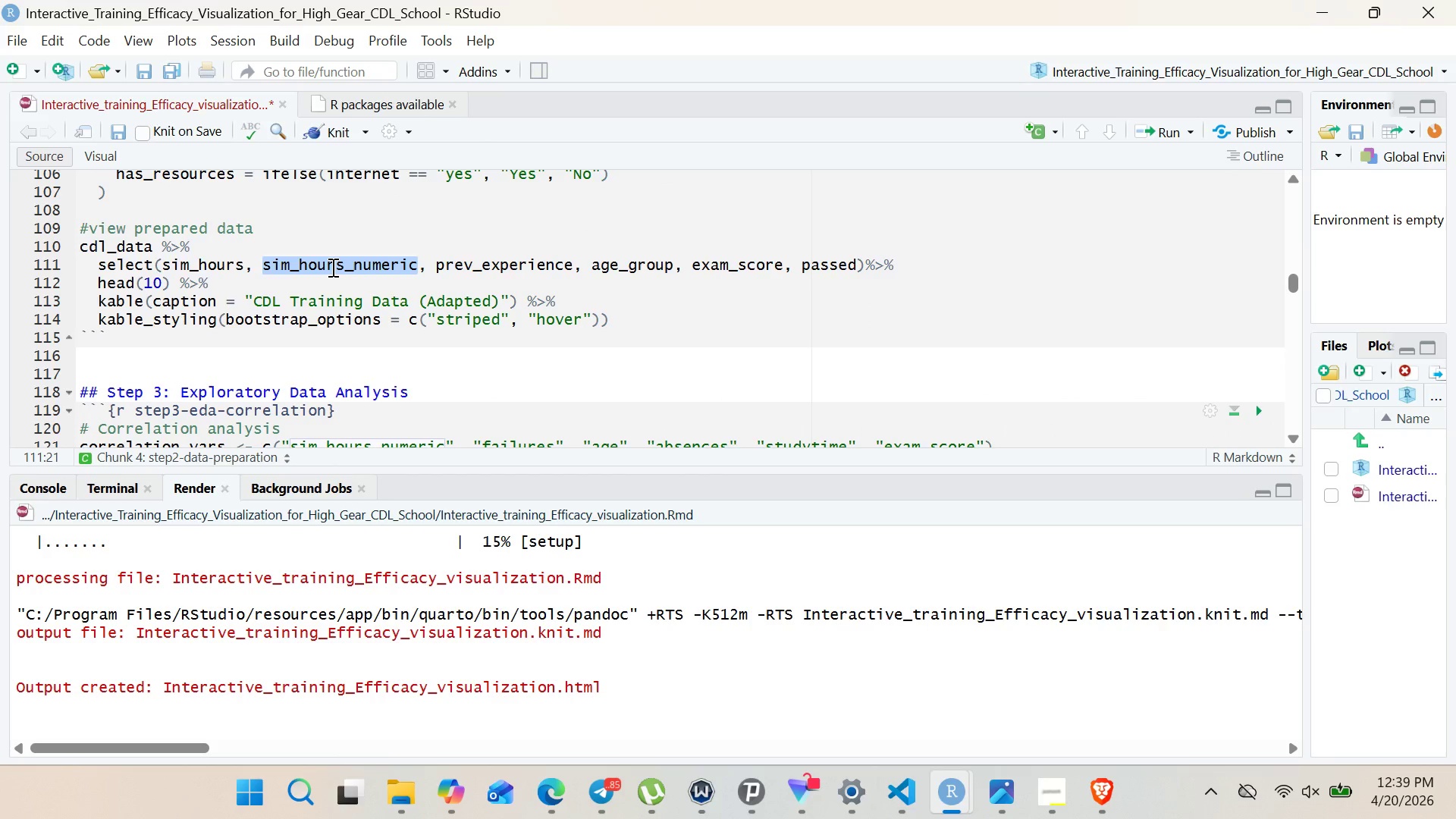 
key(Control+C)
 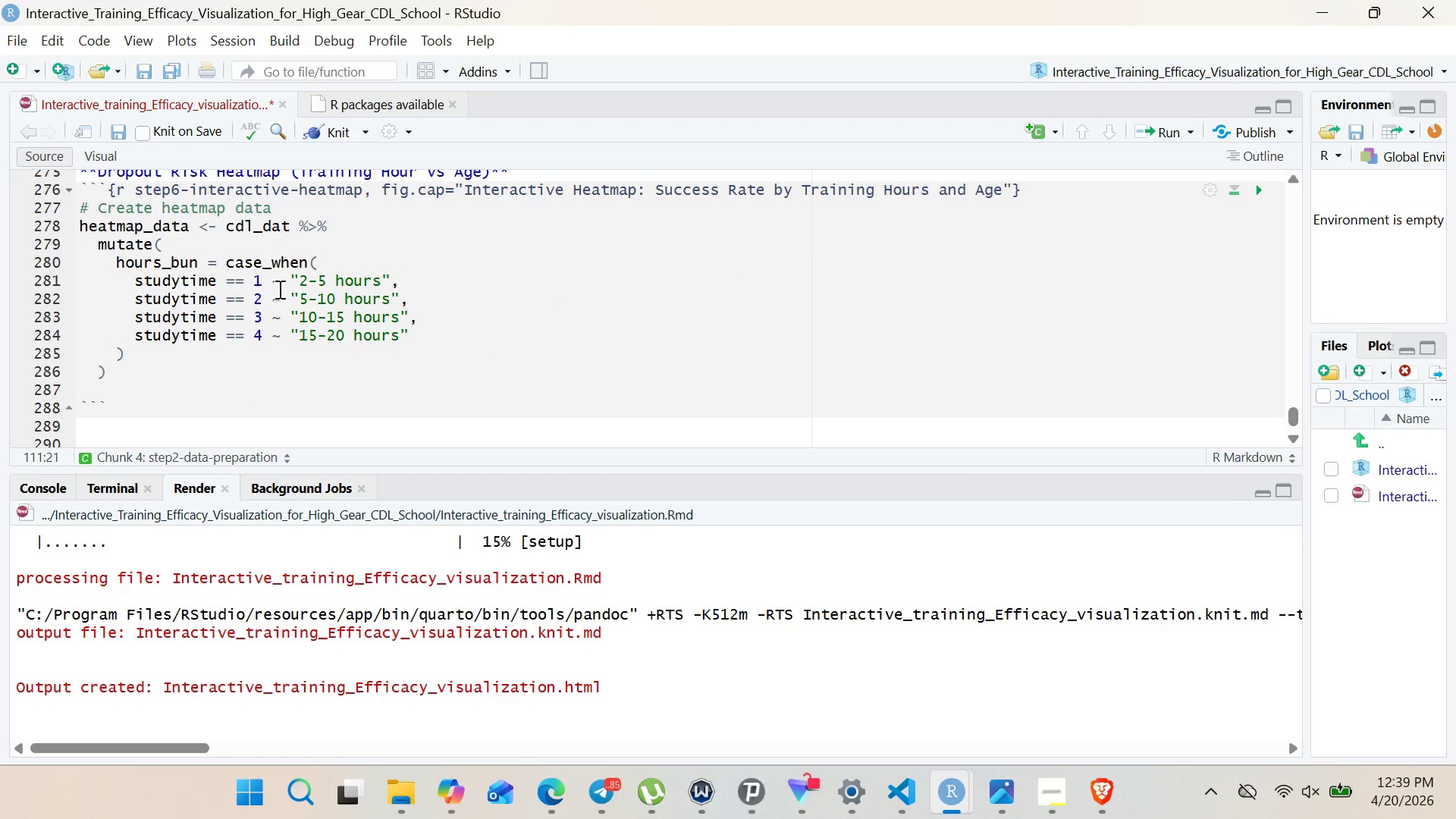 
double_click([199, 281])
 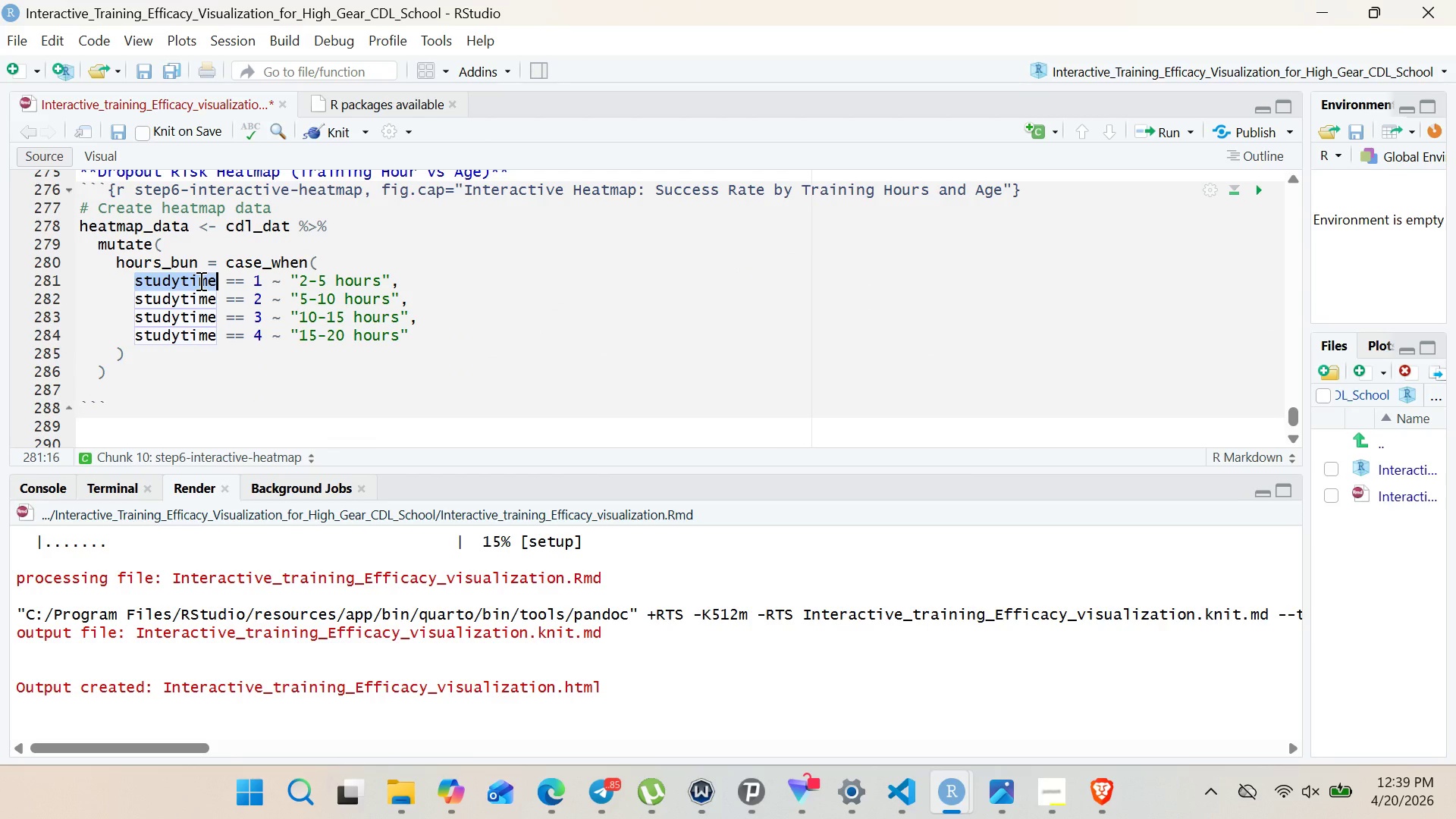 
key(Control+ControlLeft)
 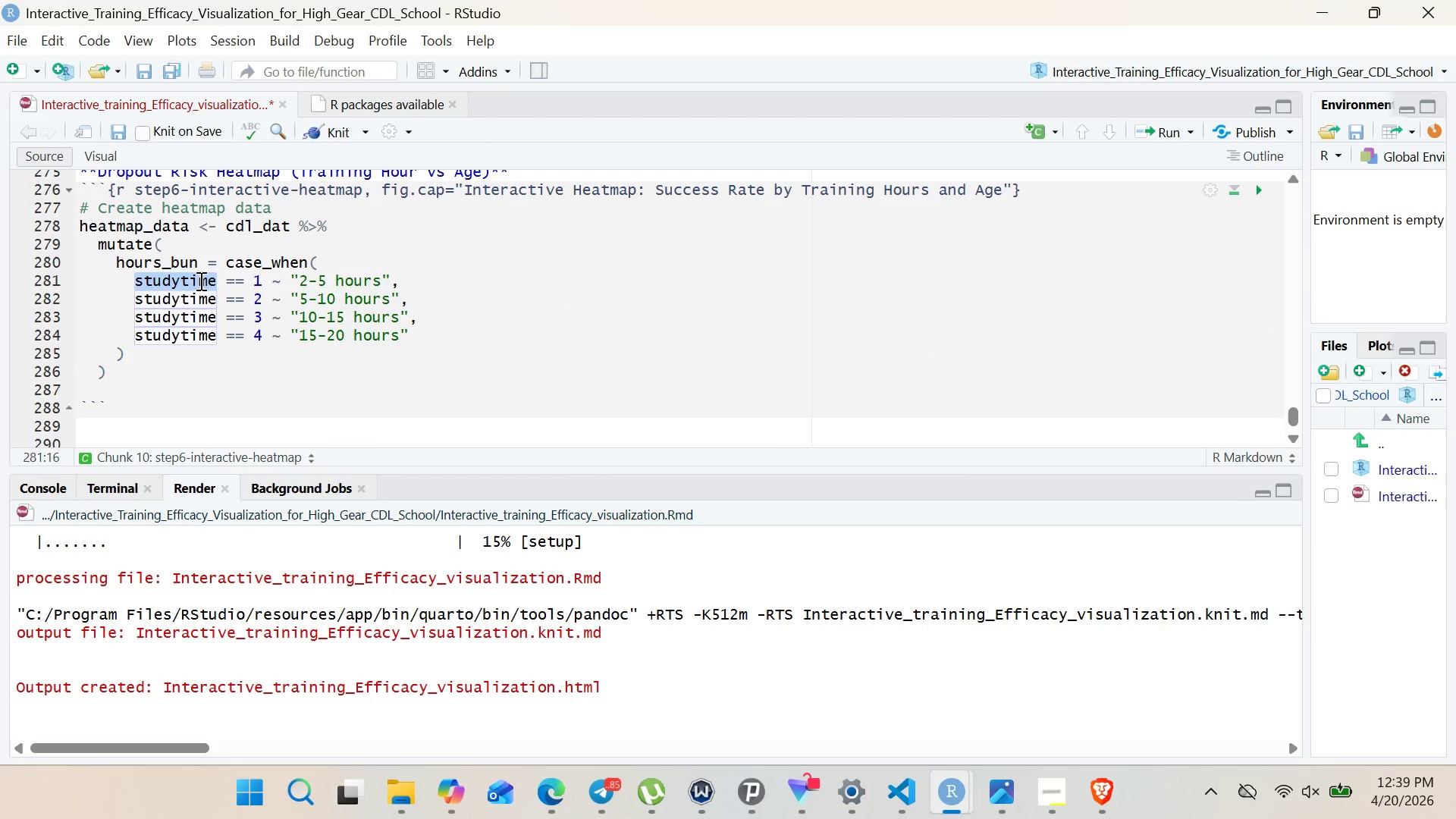 
key(Control+V)
 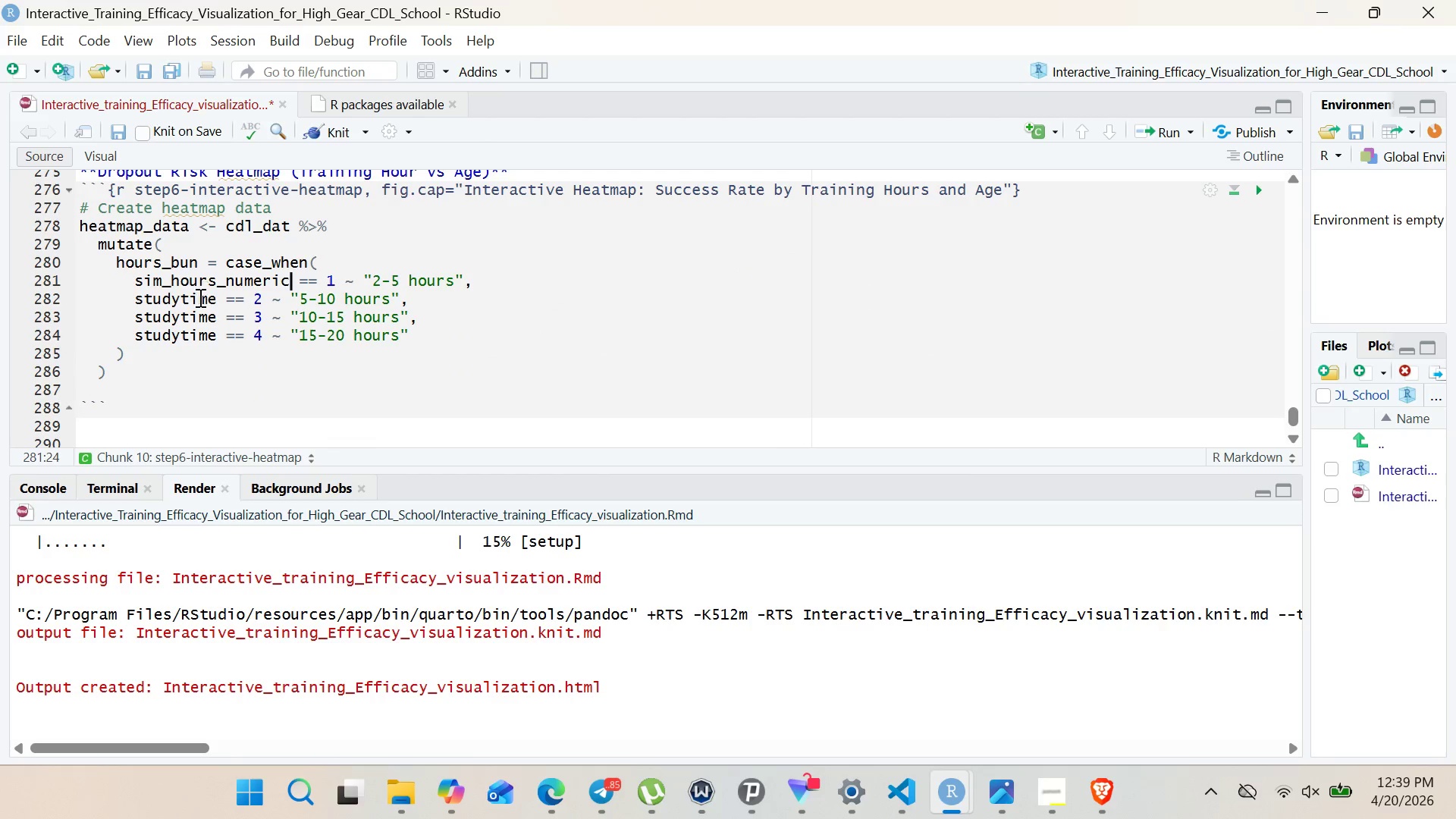 
double_click([198, 297])
 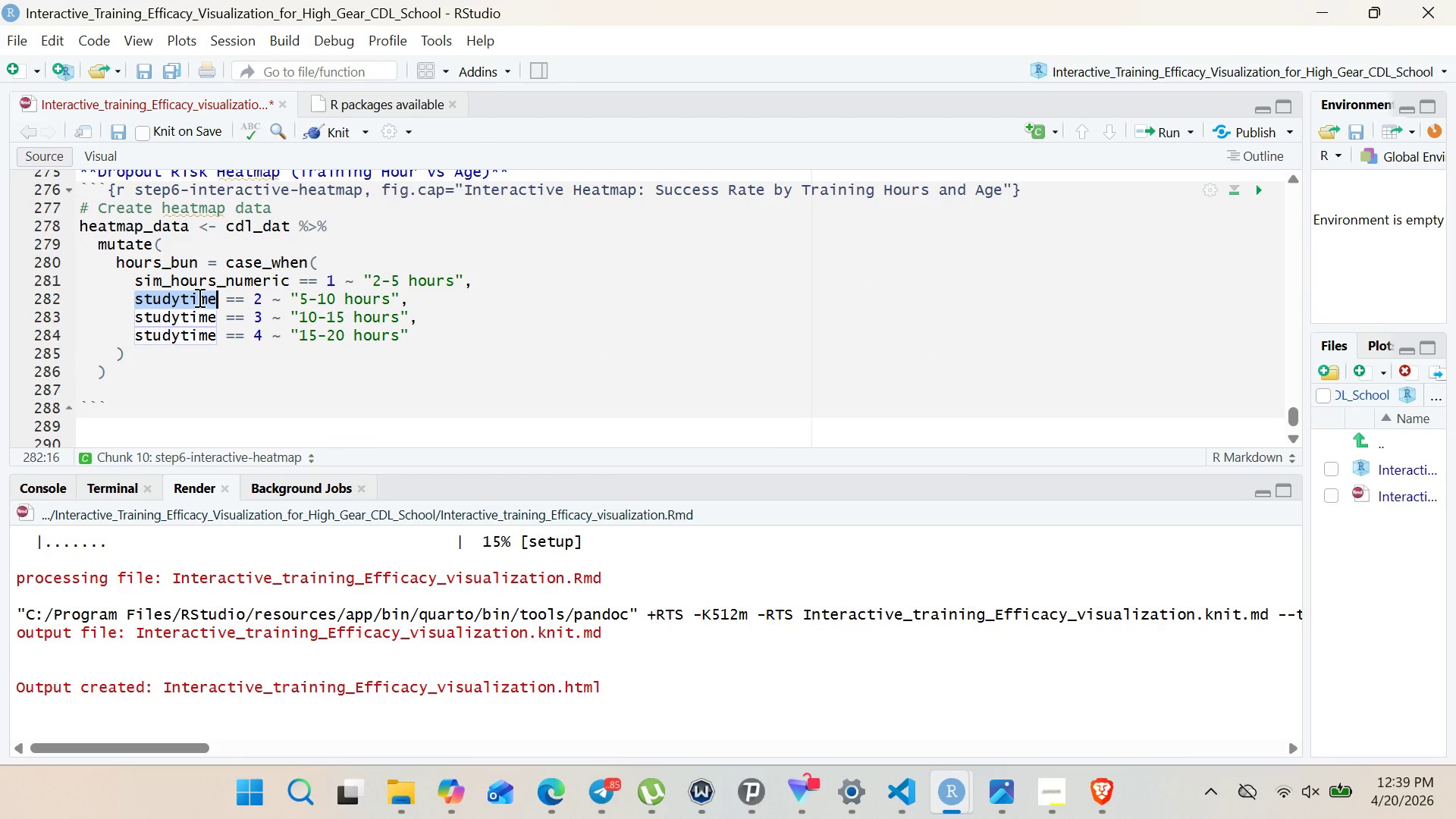 
hold_key(key=ControlLeft, duration=1.91)
 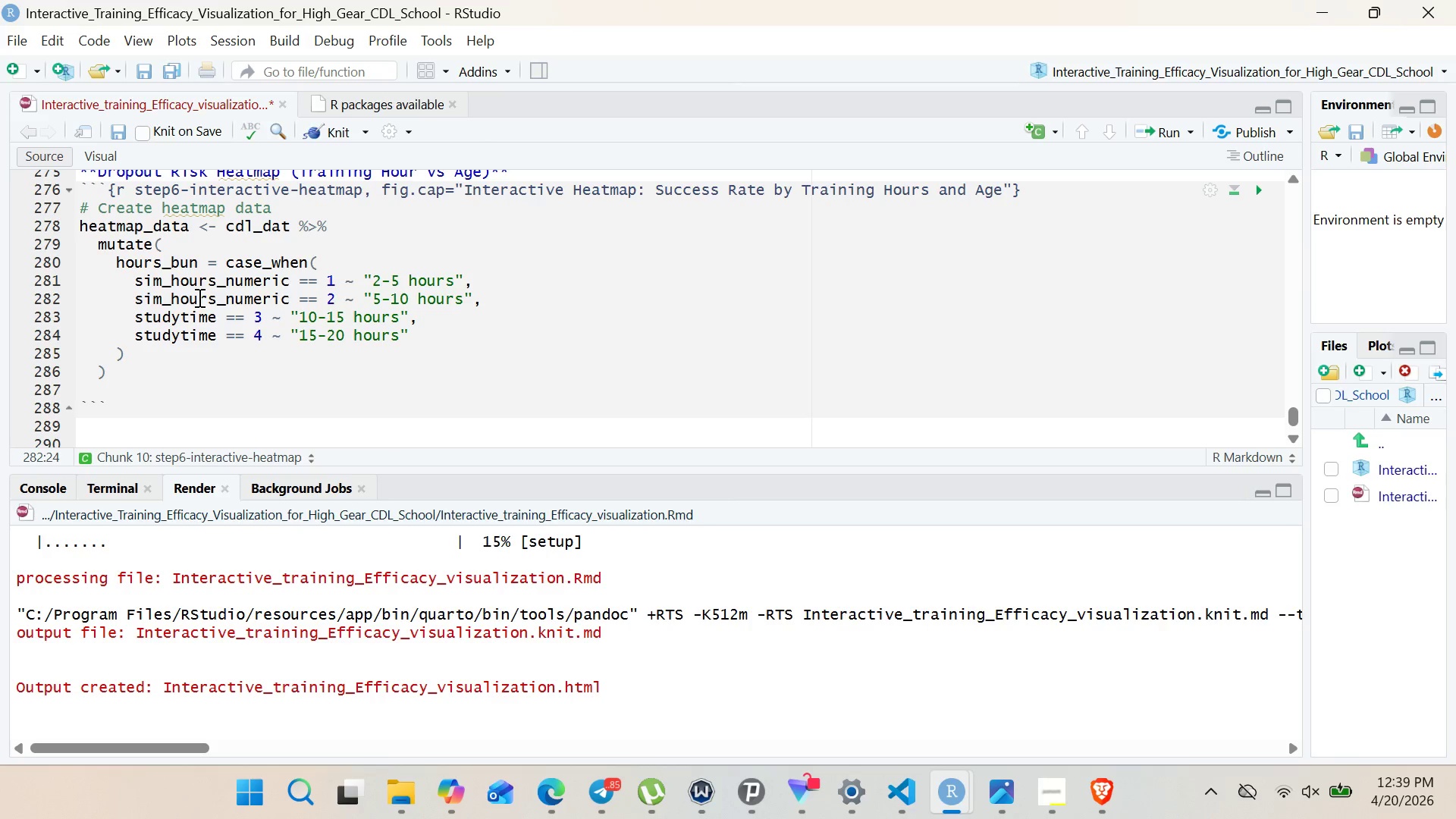 
key(V)
 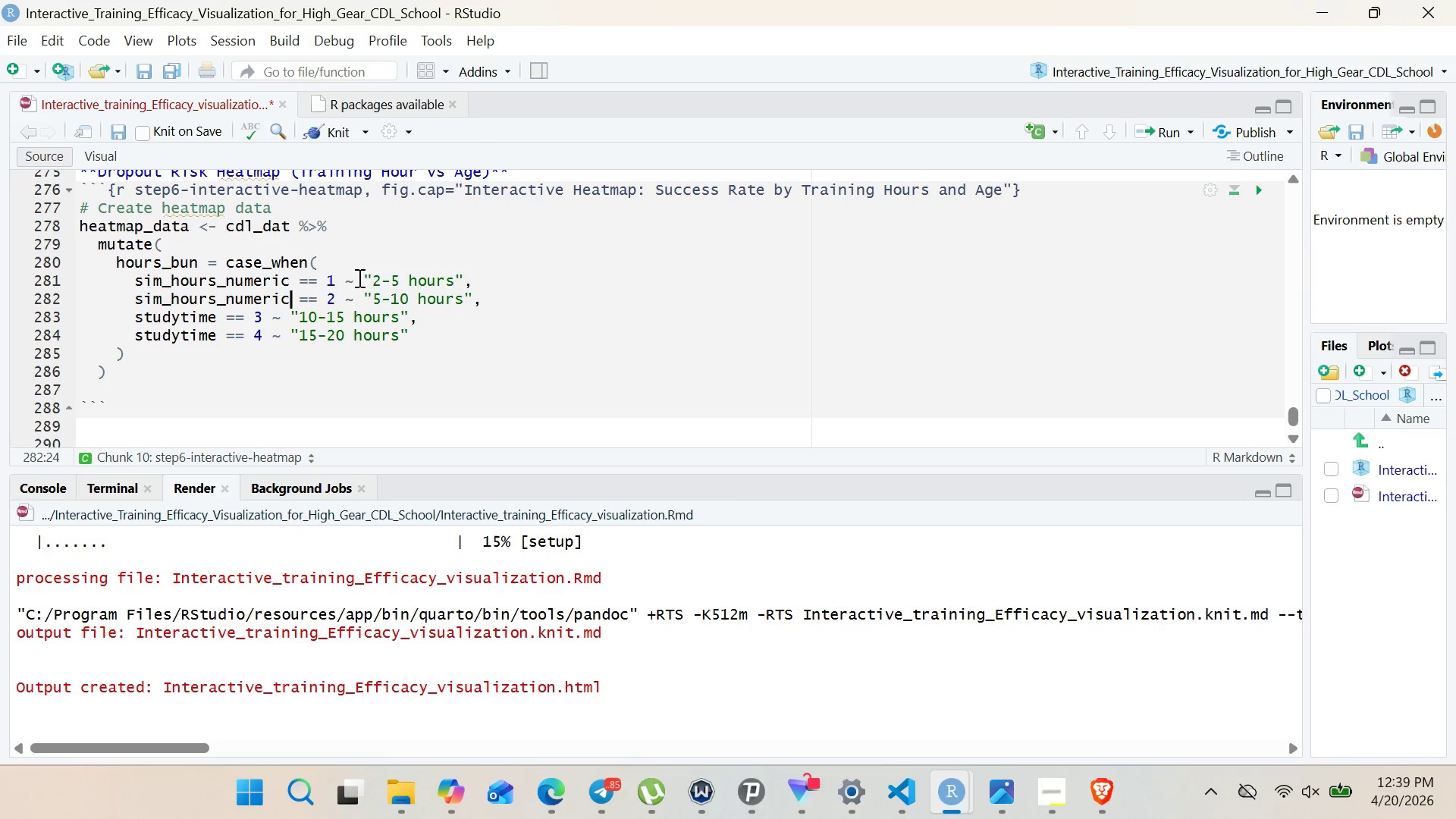 
left_click([364, 278])
 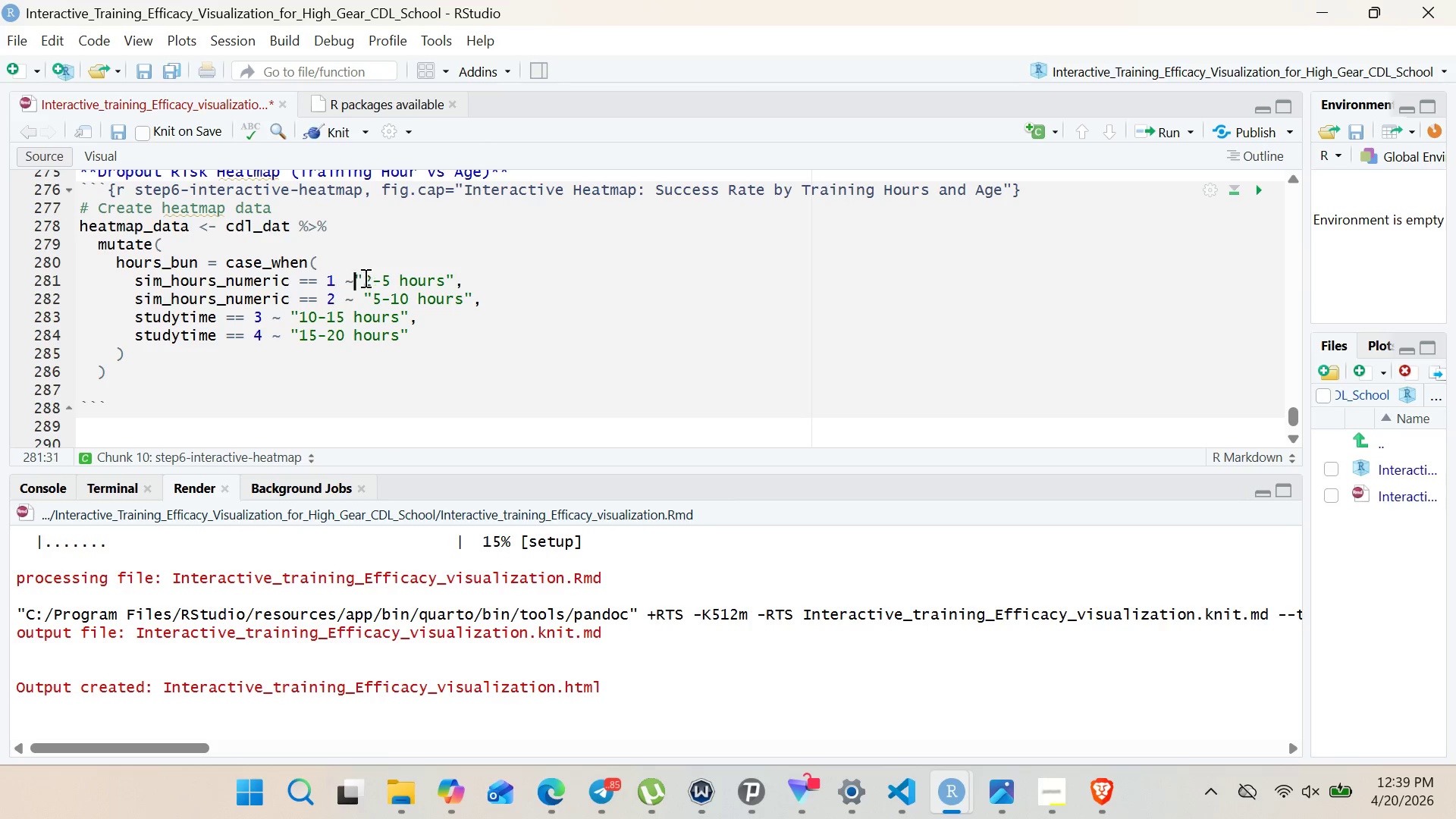 
key(Backspace)
 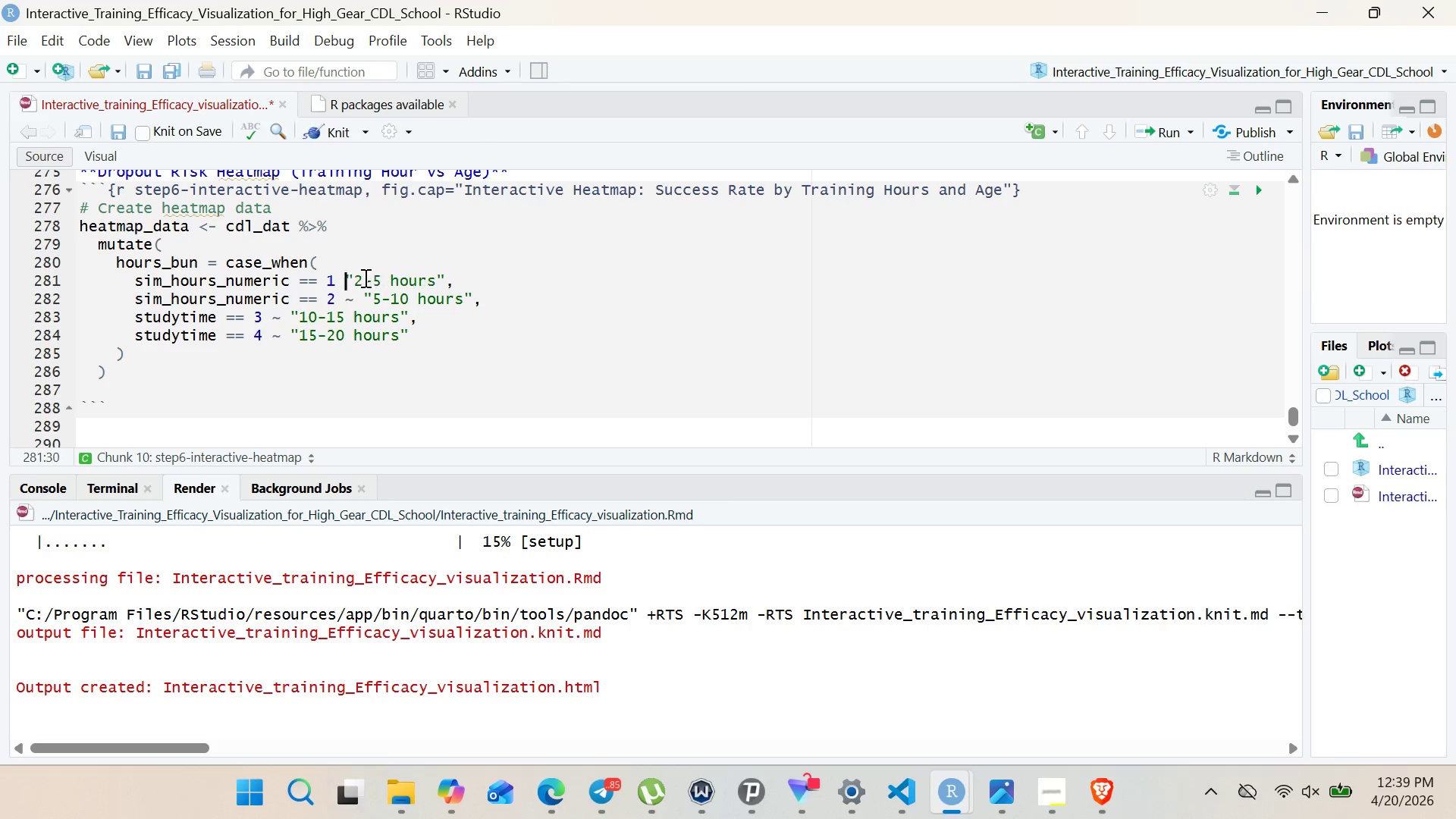 
key(Backspace)
 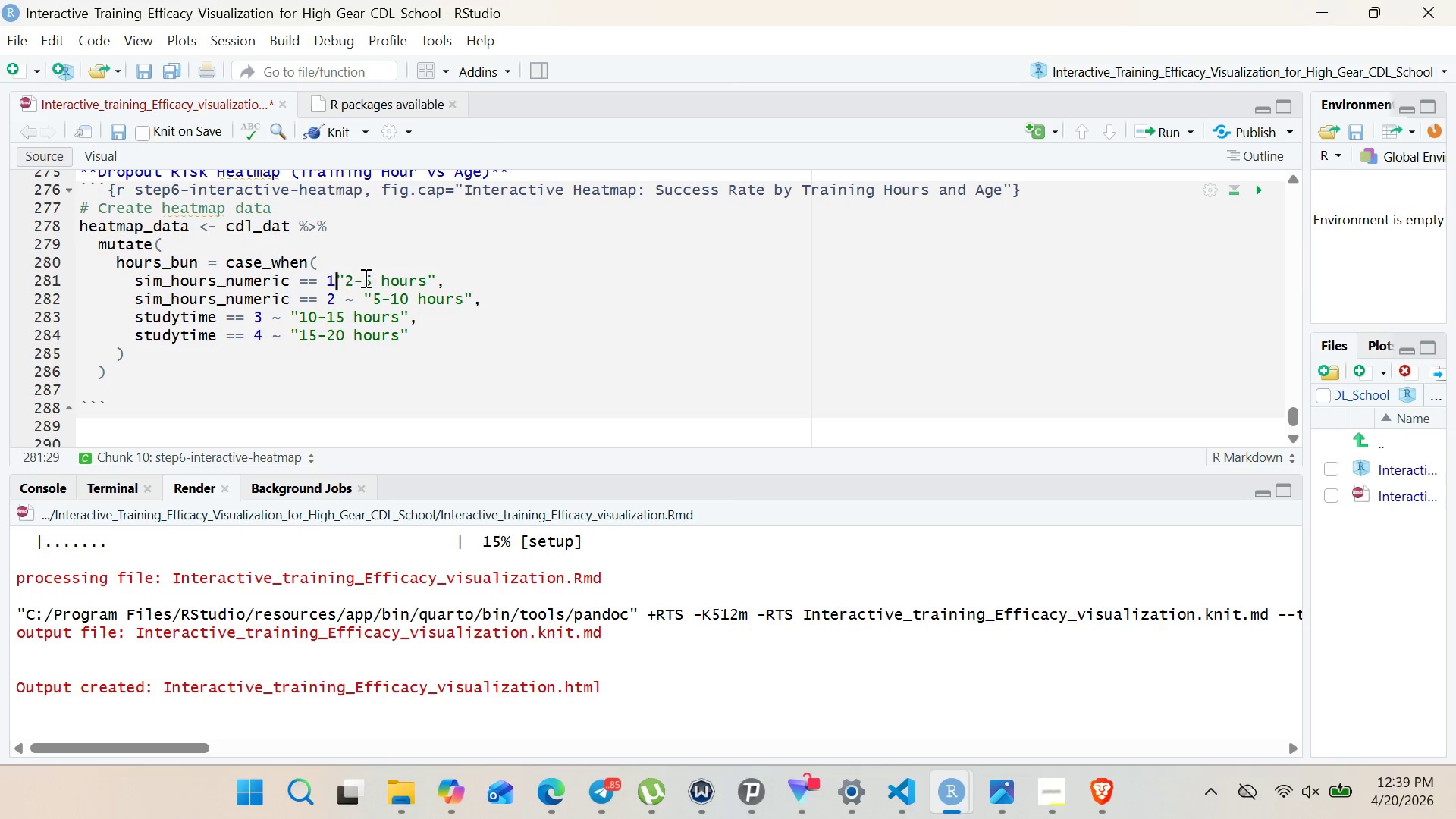 
key(Backspace)
 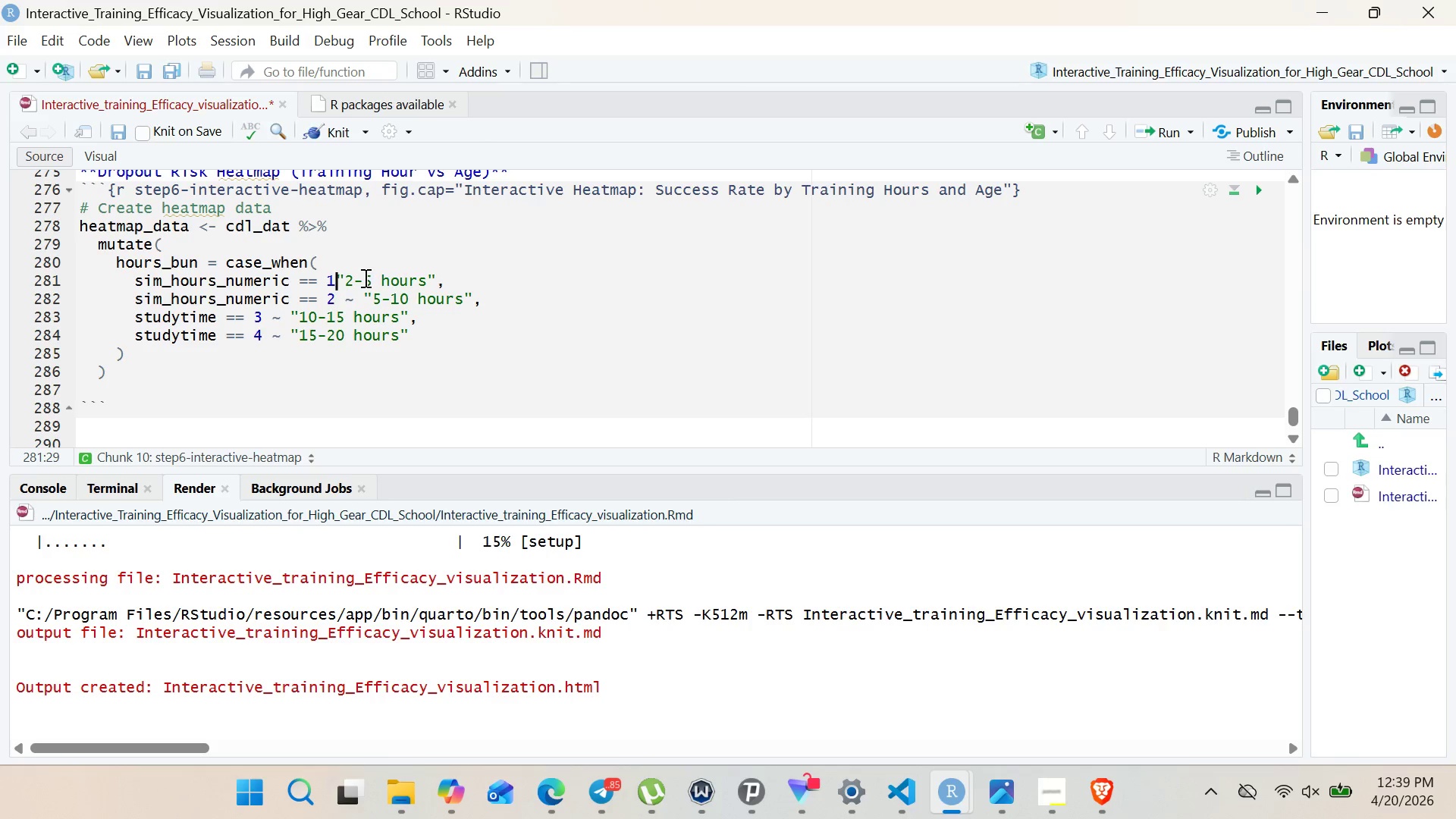 
key(Backspace)
 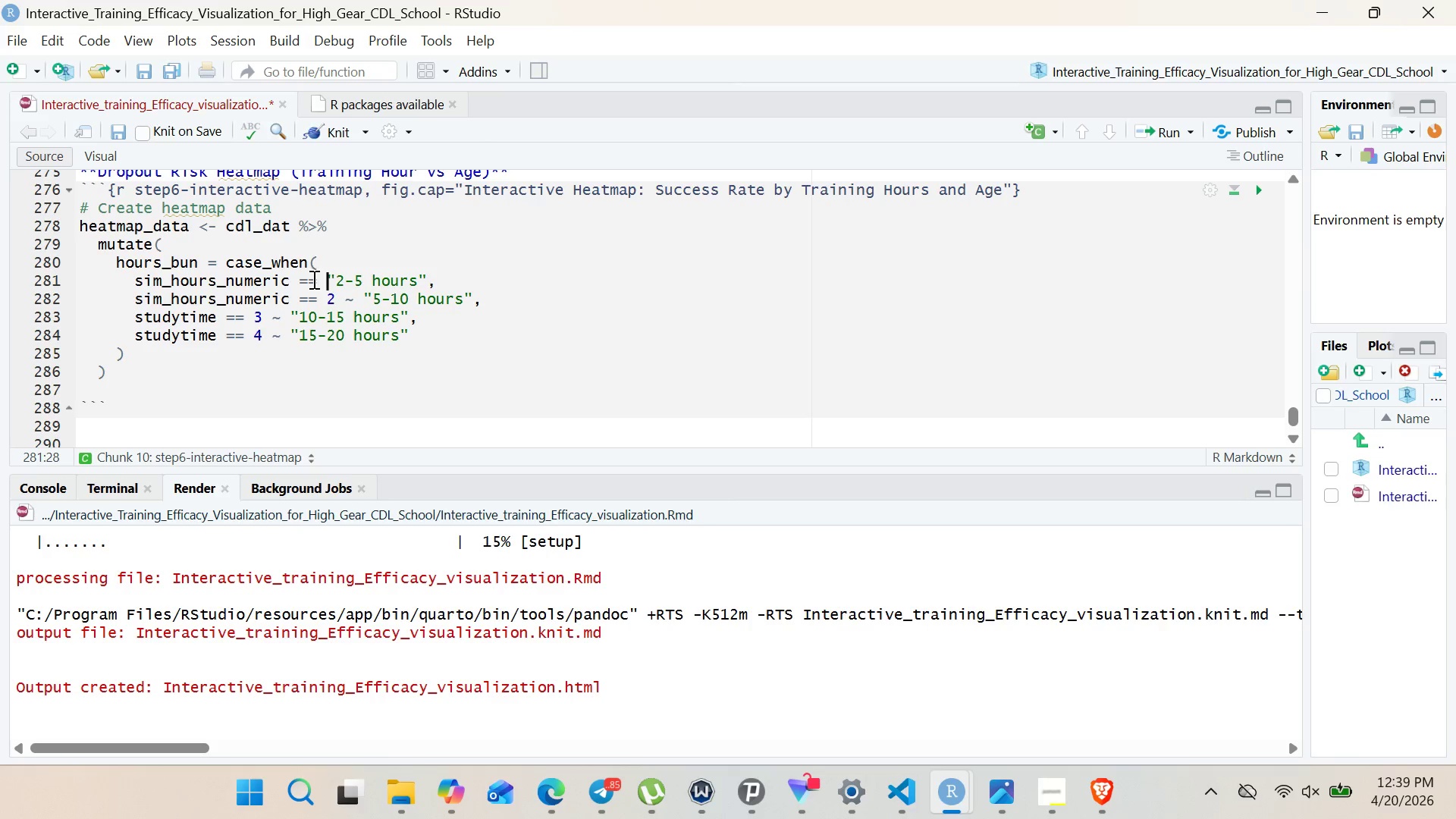 
left_click([310, 279])
 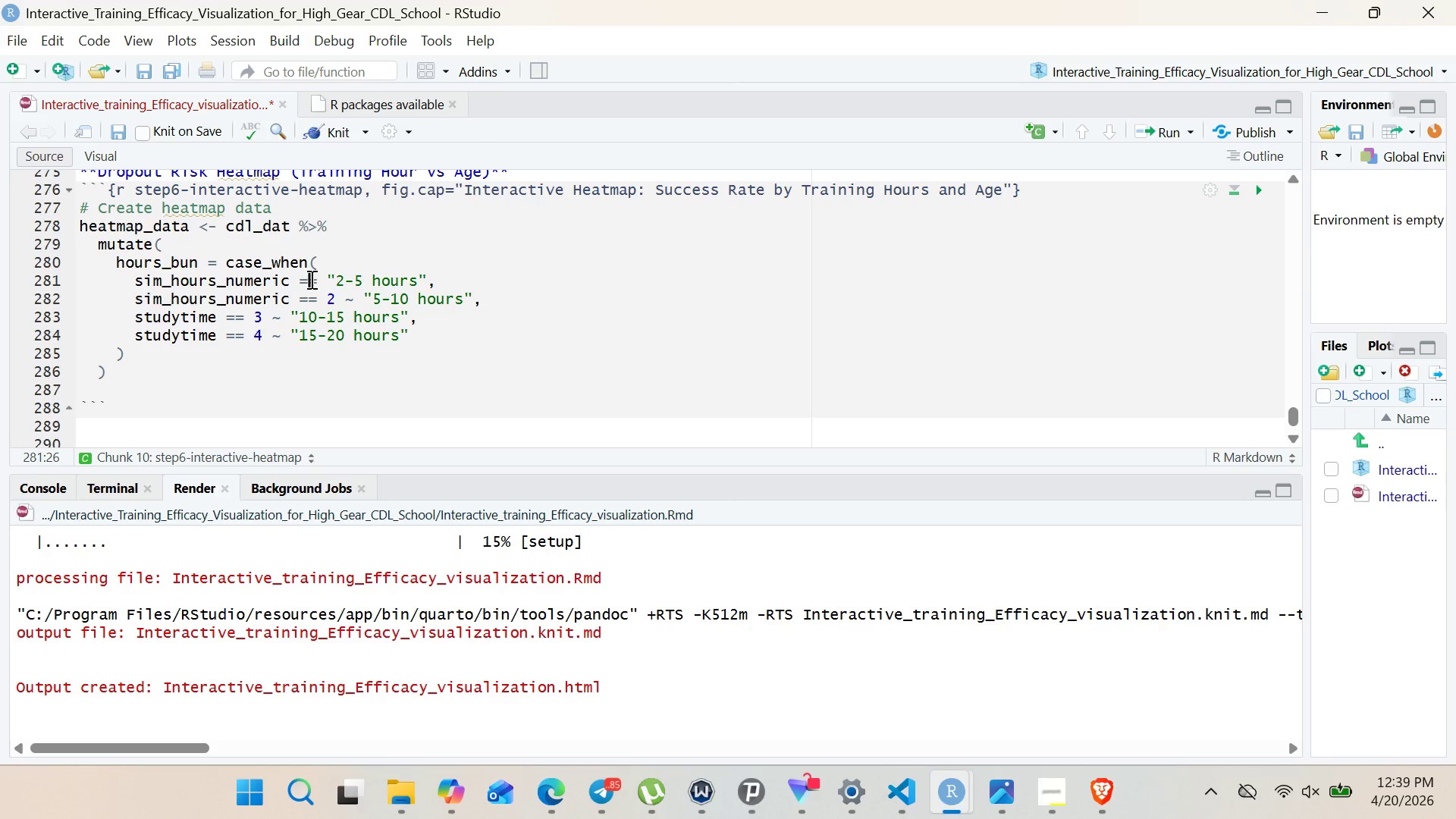 
key(Backspace)
 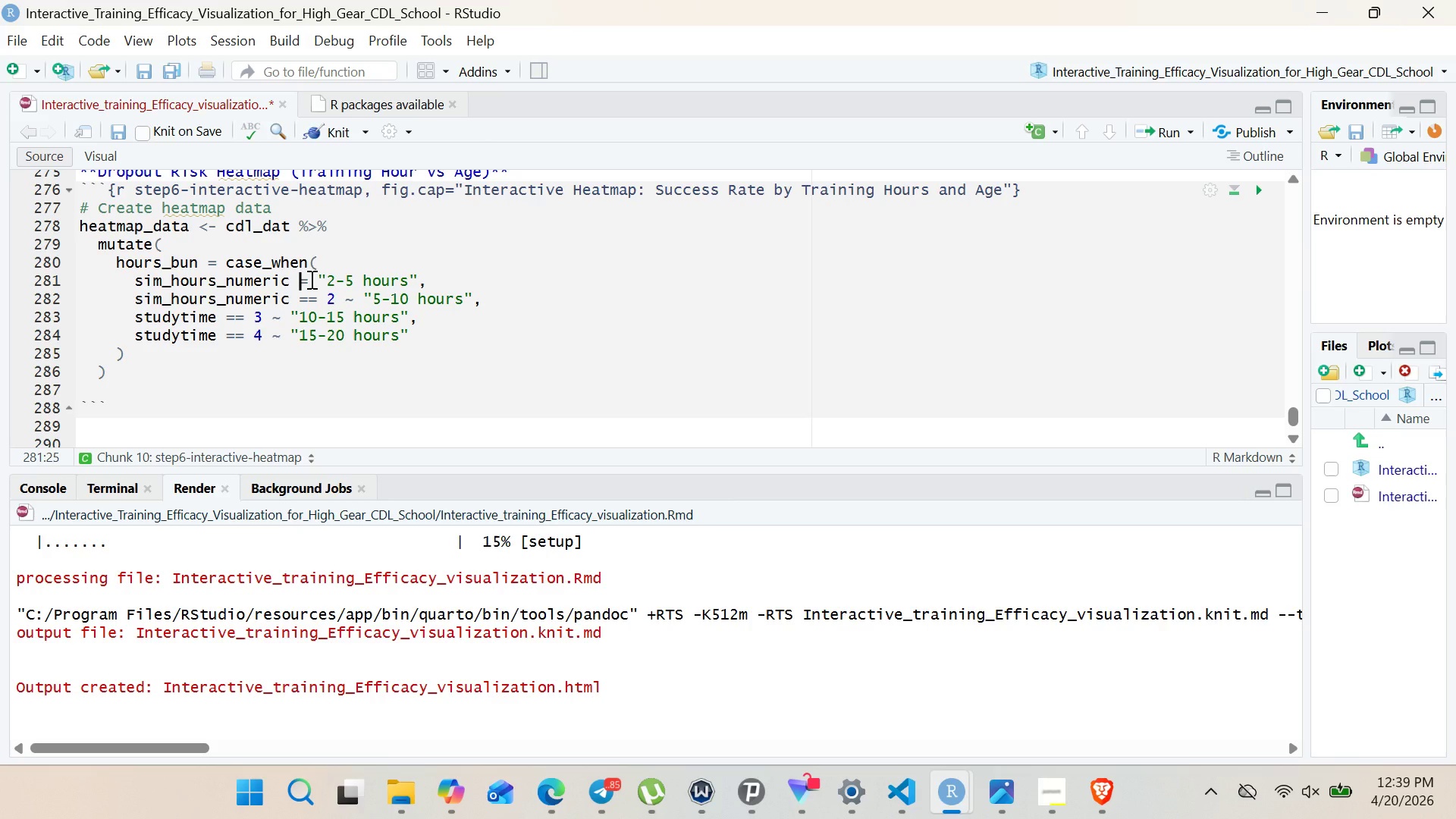 
hold_key(key=ShiftRight, duration=0.58)
 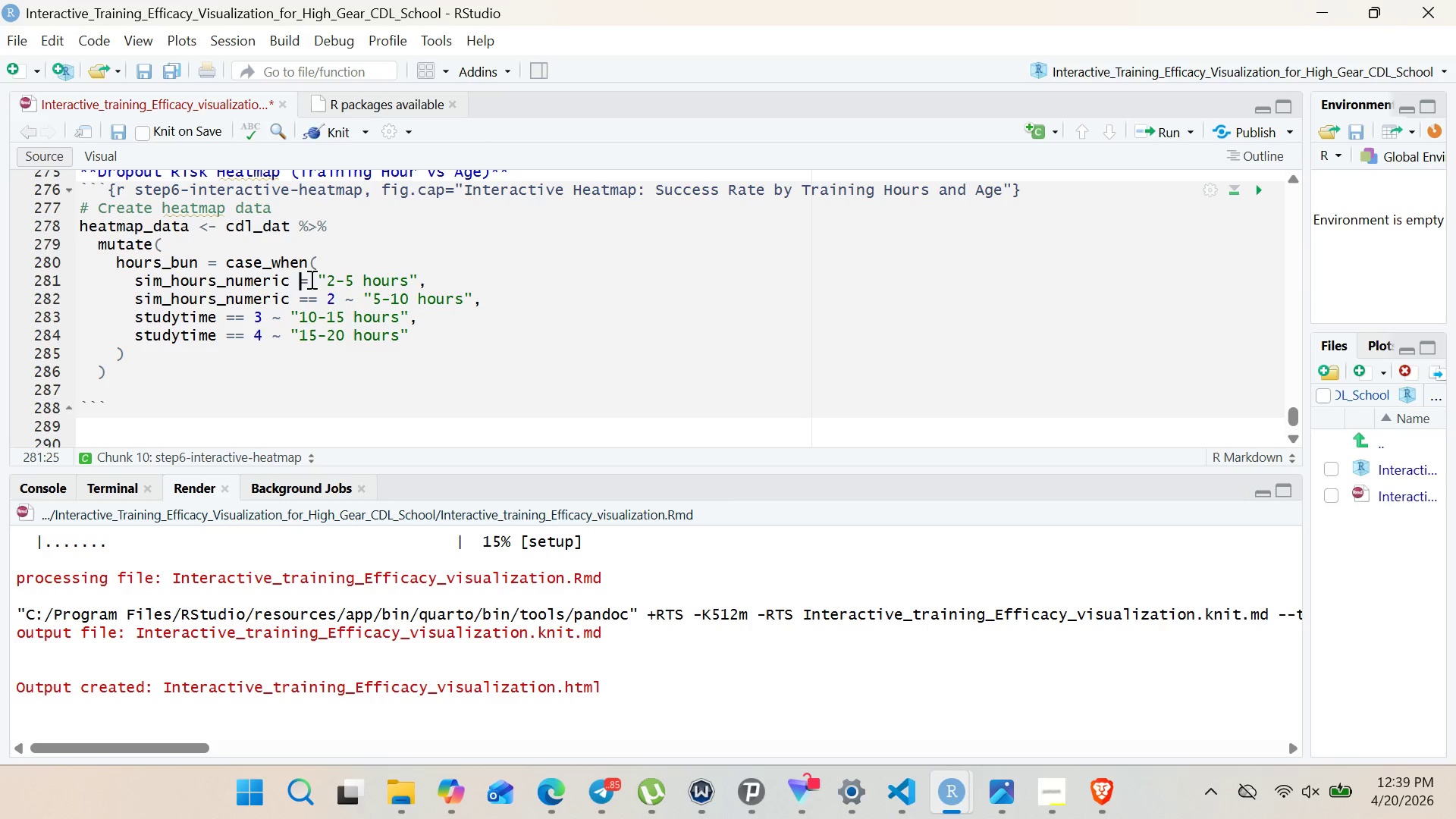 
key(M)
 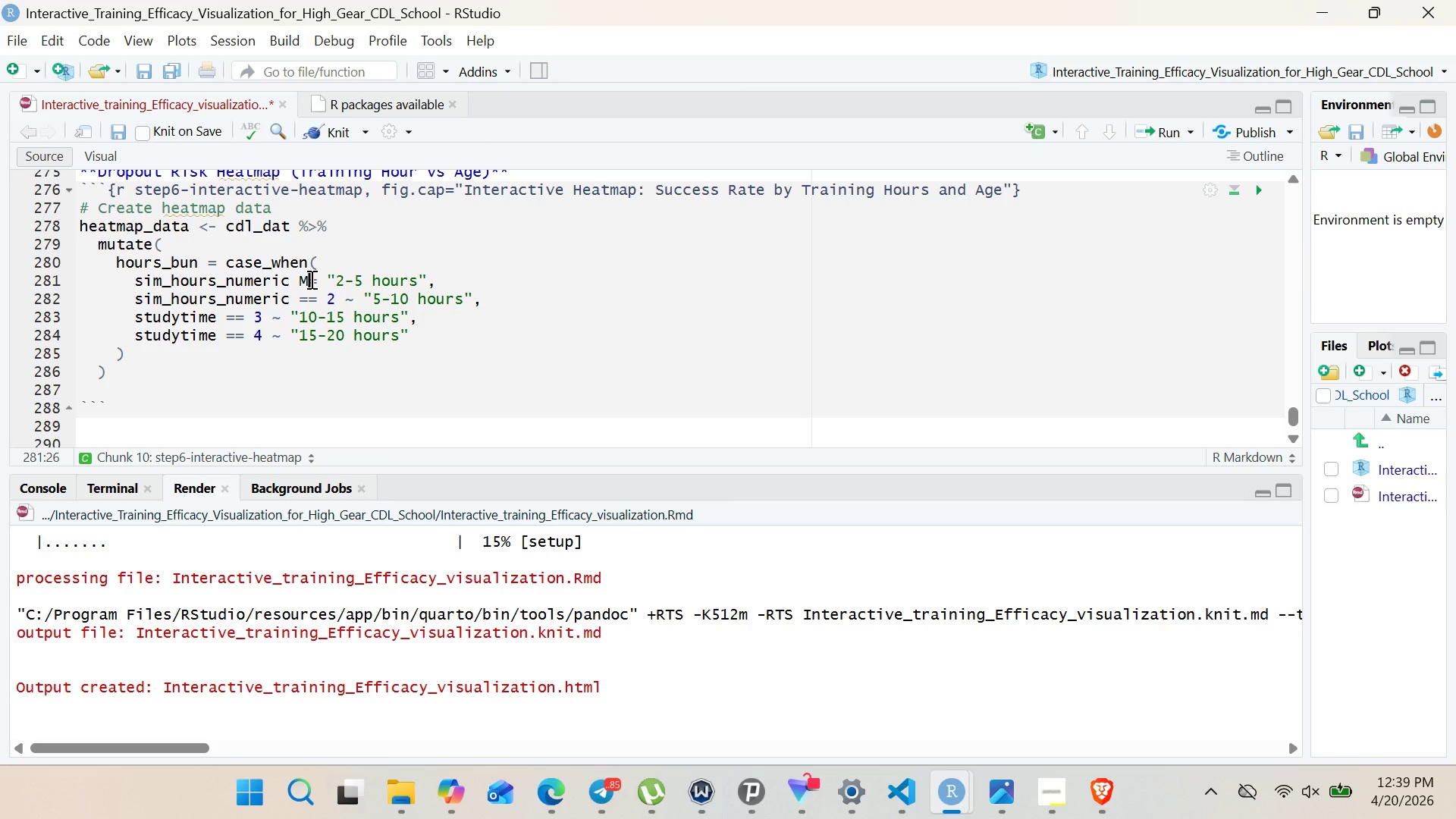 
key(Backspace)
 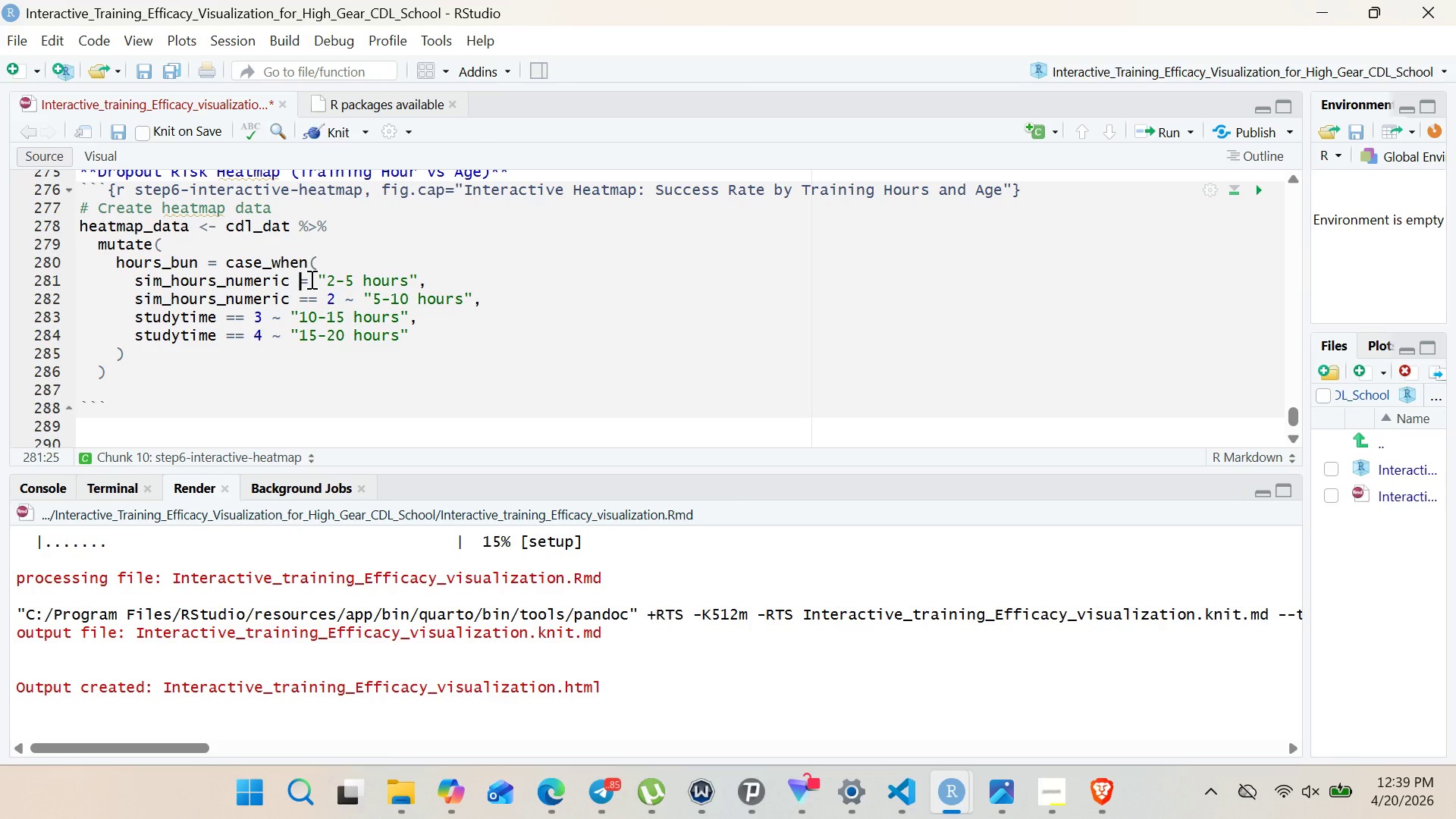 
key(Shift+Comma)
 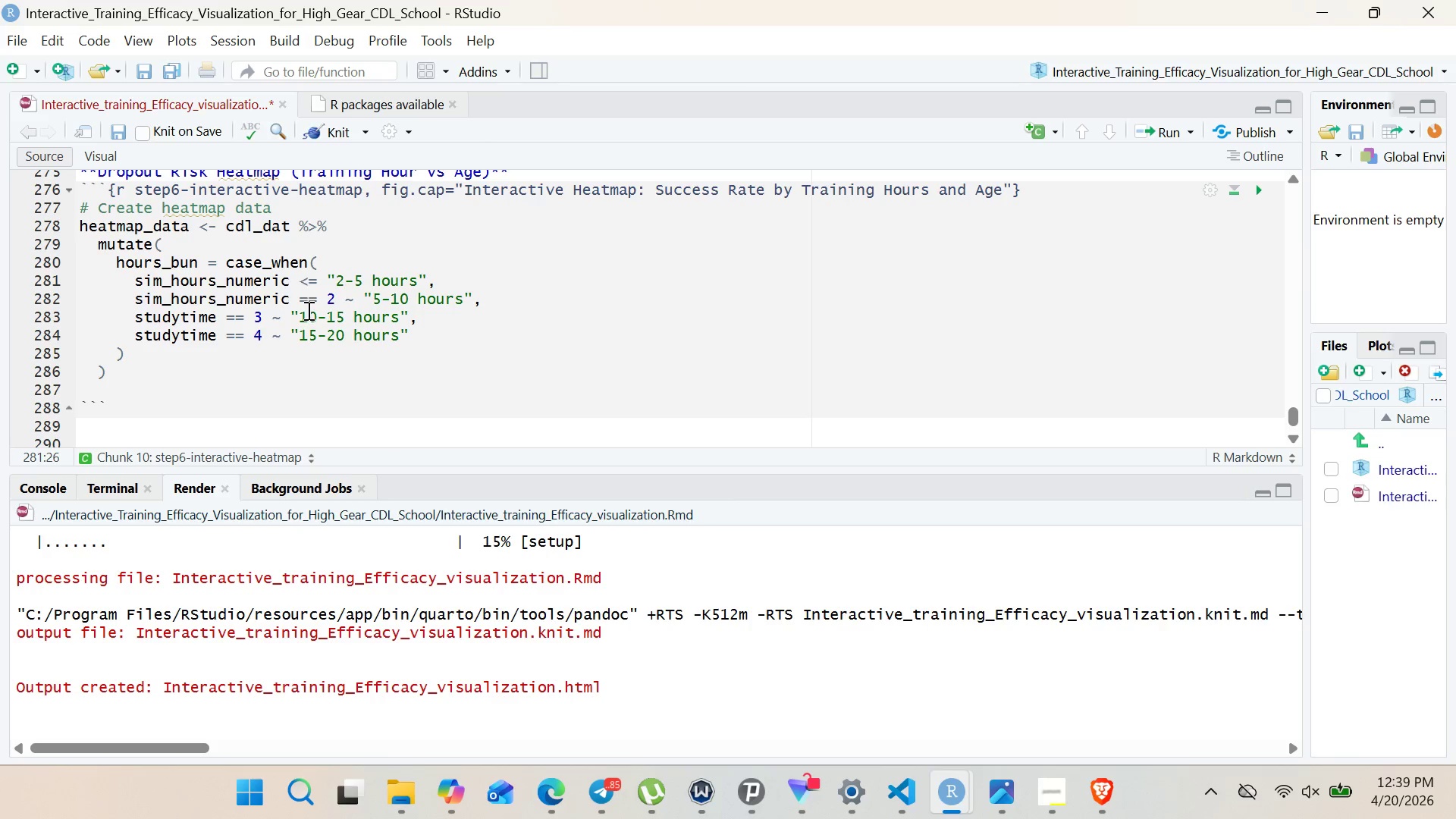 
left_click([307, 310])
 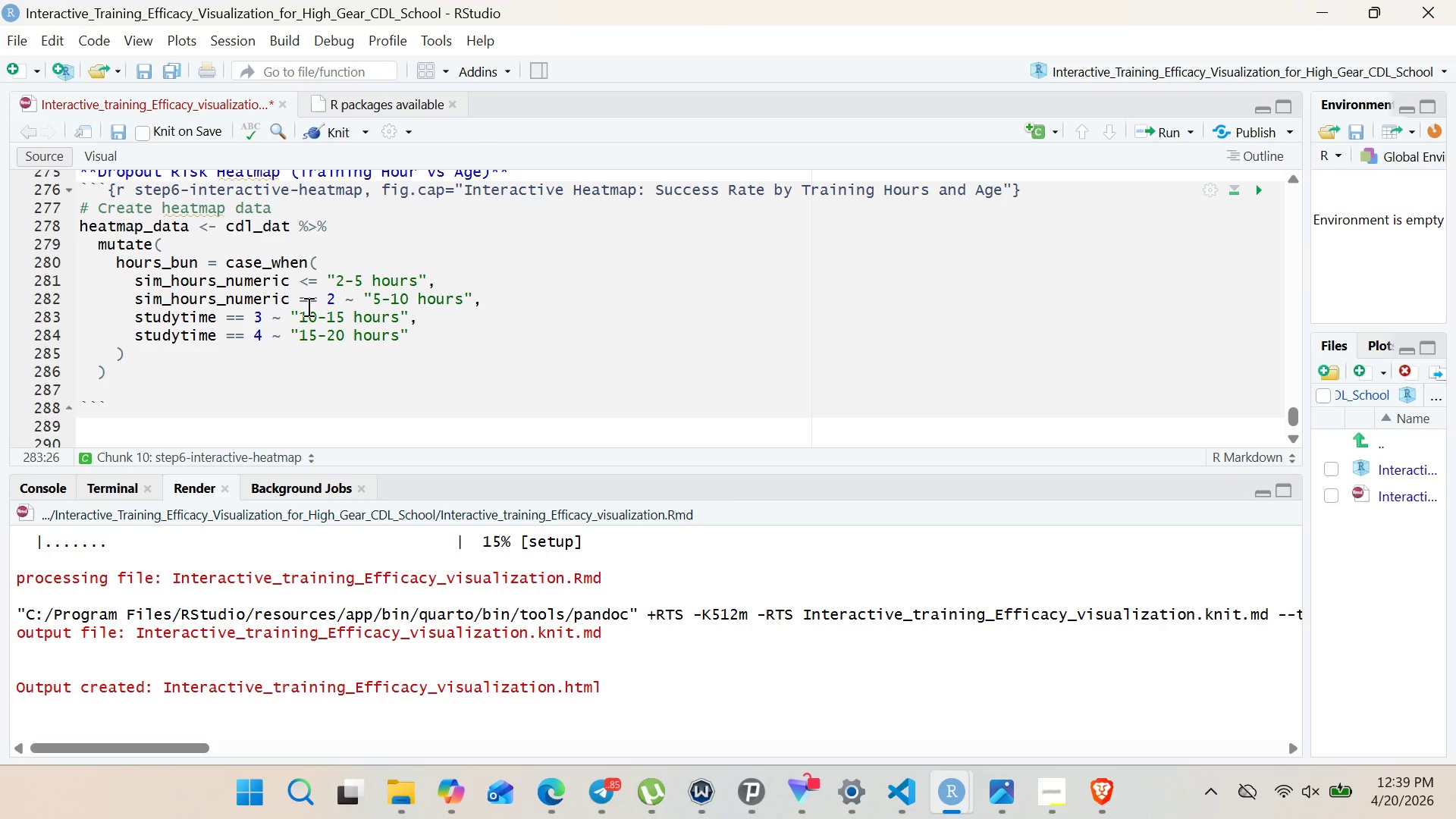 
left_click([307, 306])
 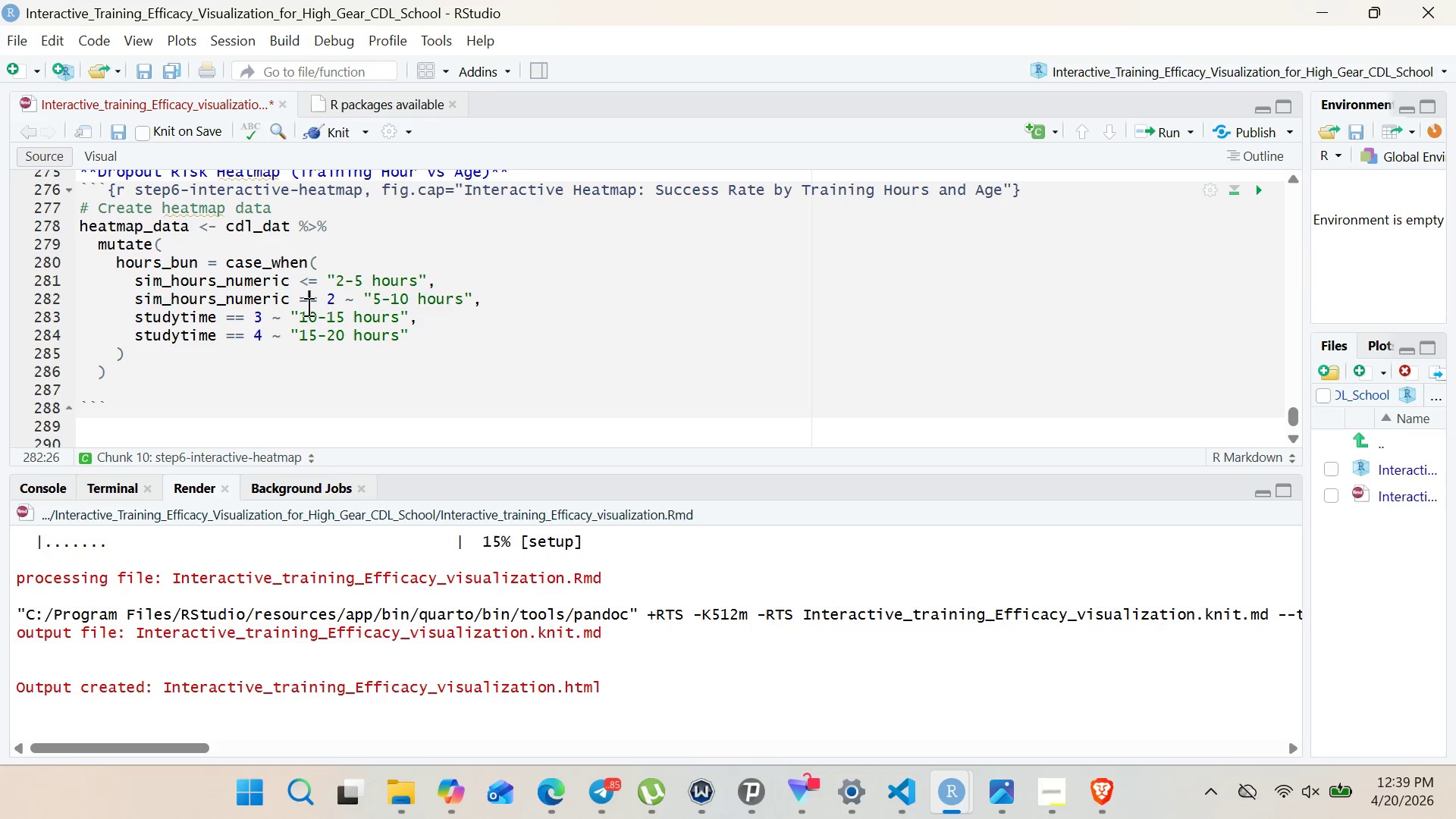 
key(Shift+Backspace)
 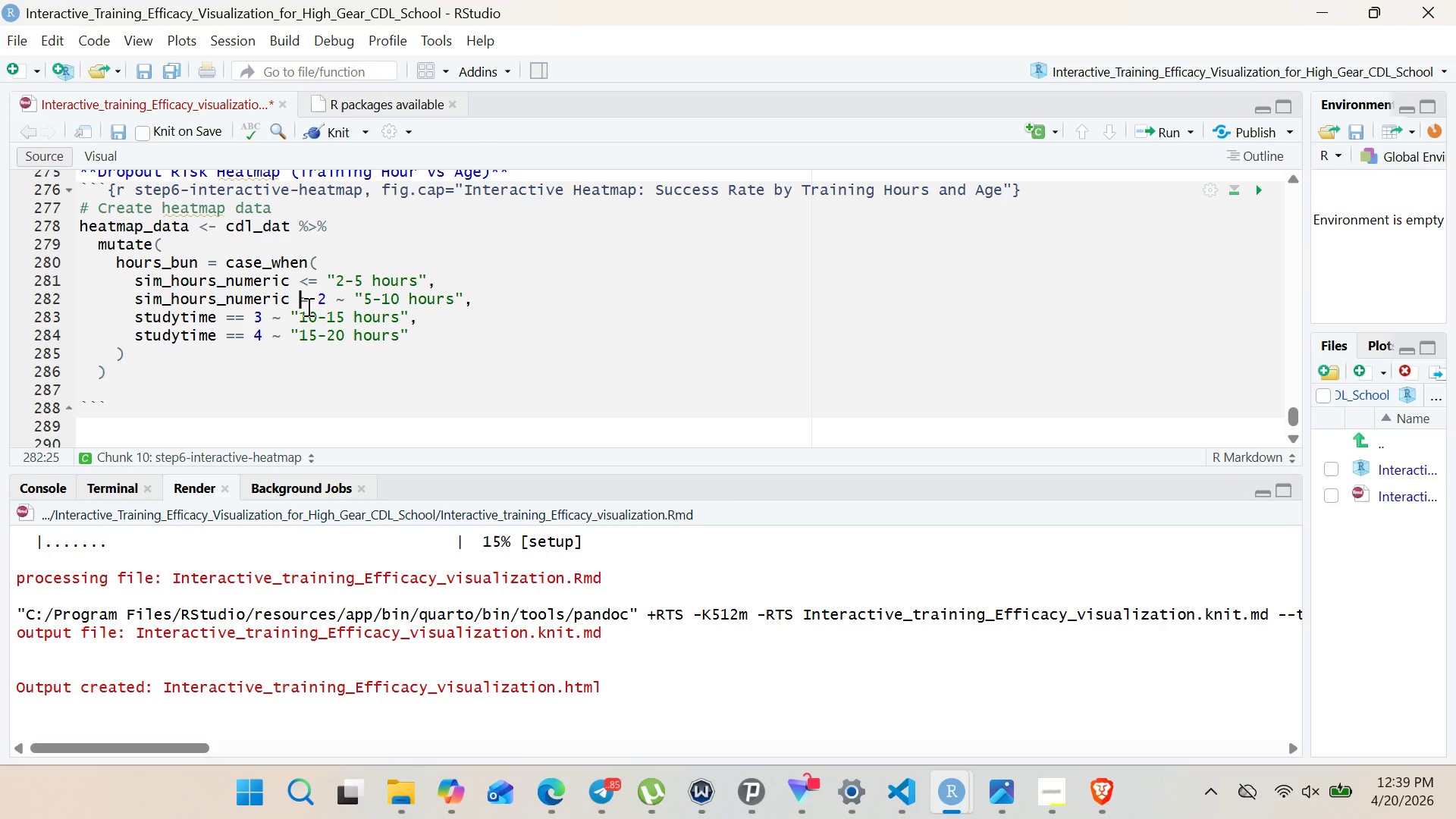 
hold_key(key=ShiftRight, duration=0.39)
 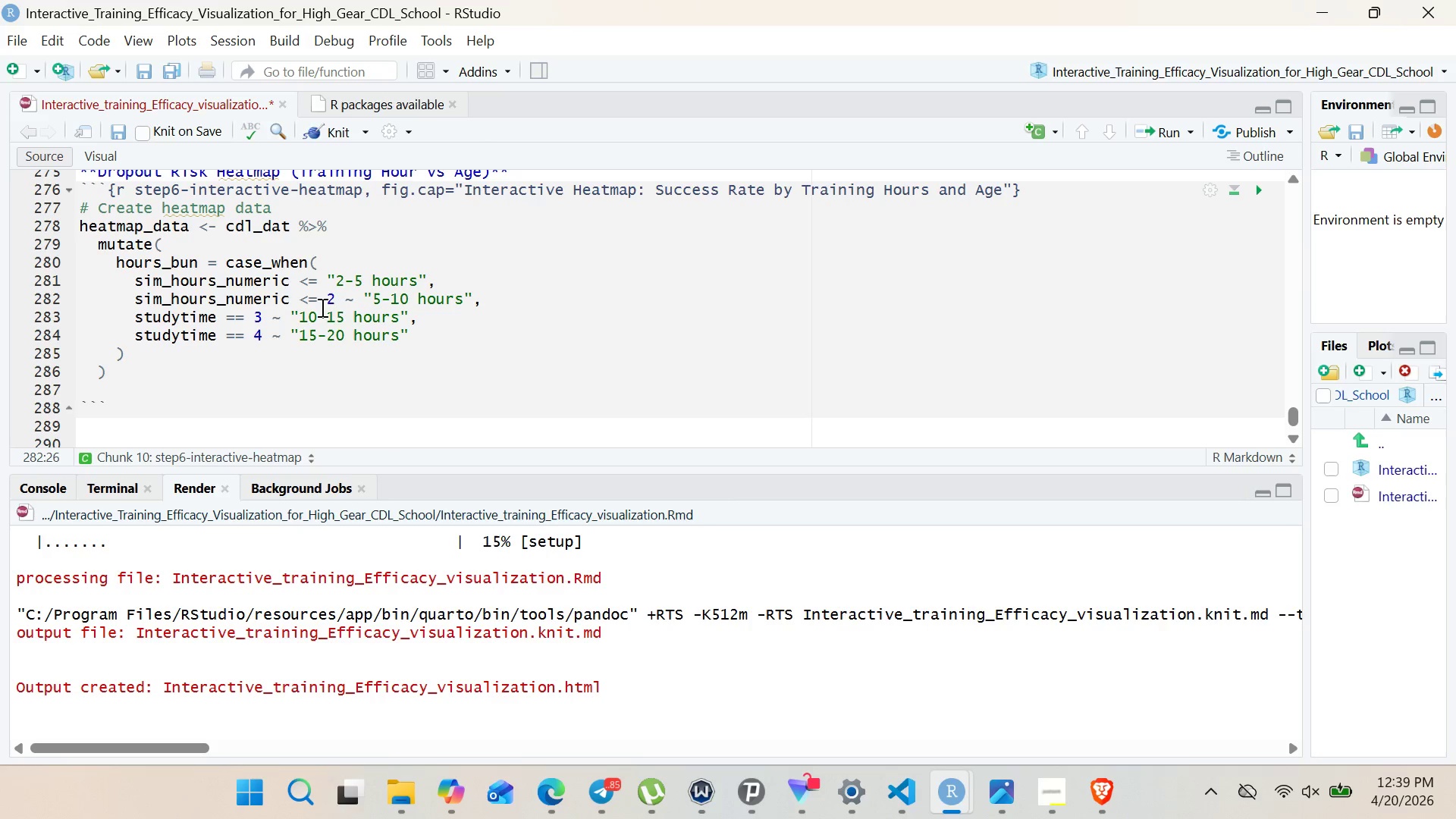 
key(Comma)
 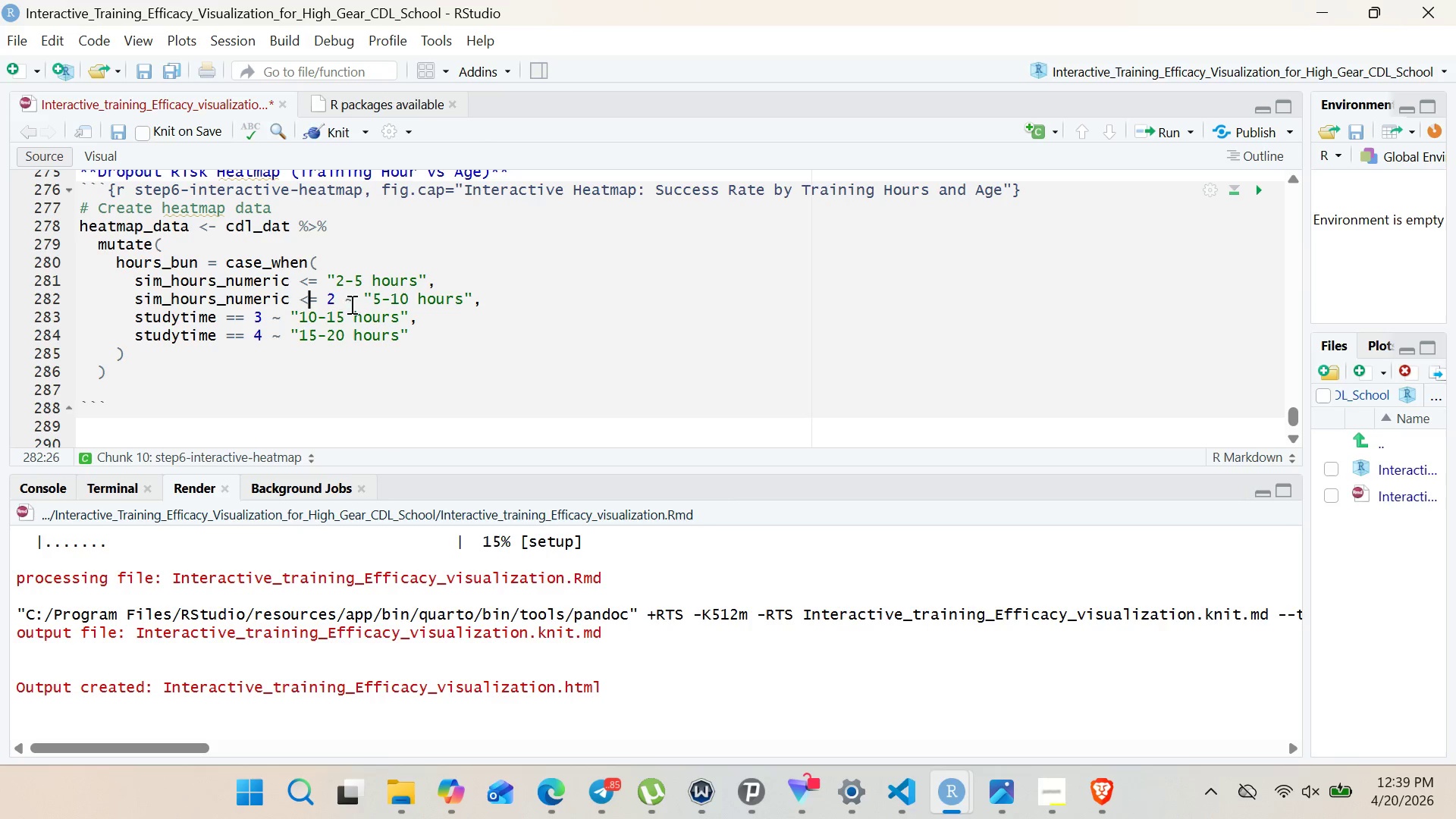 
left_click([362, 301])
 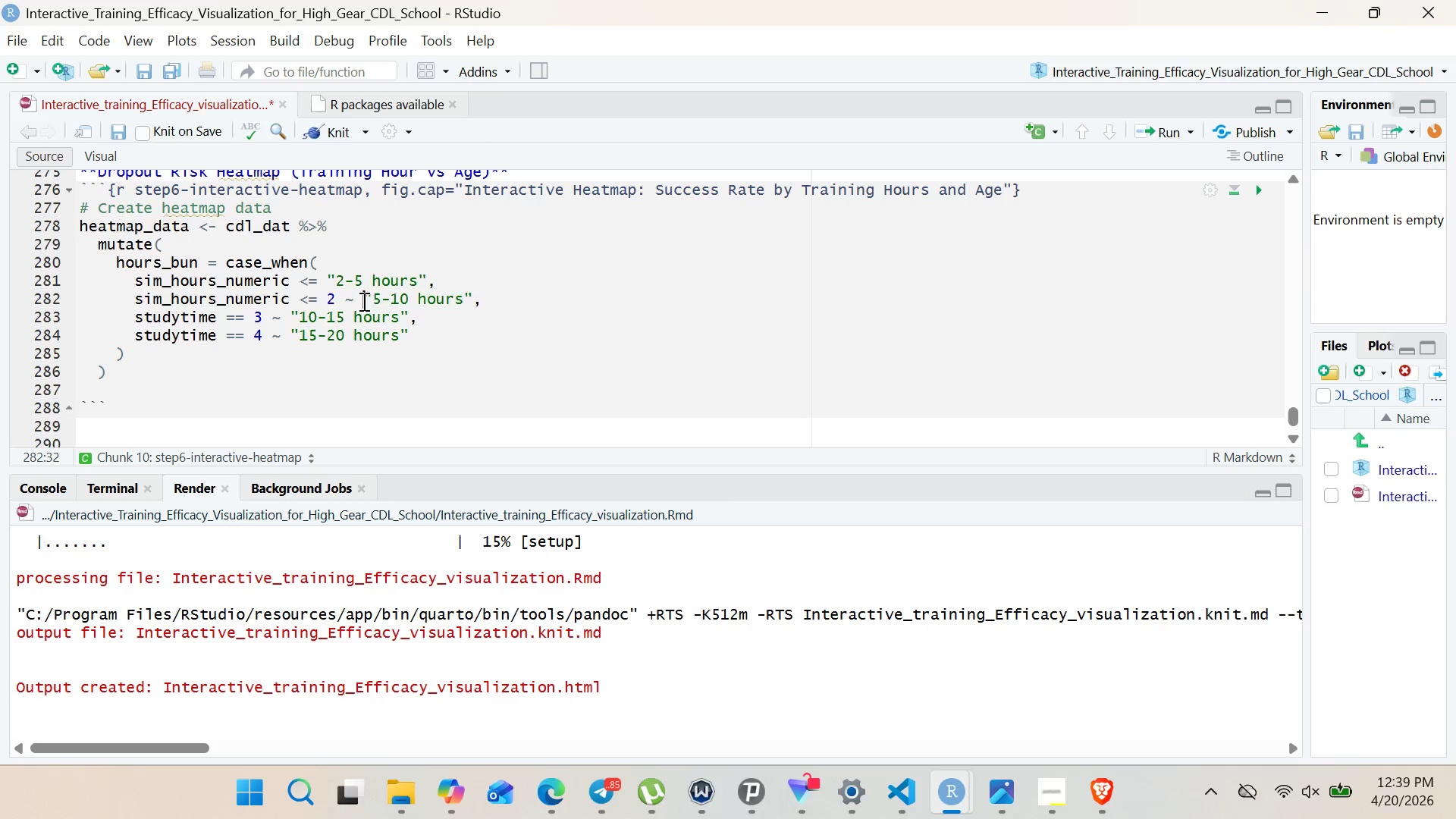 
key(Backspace)
 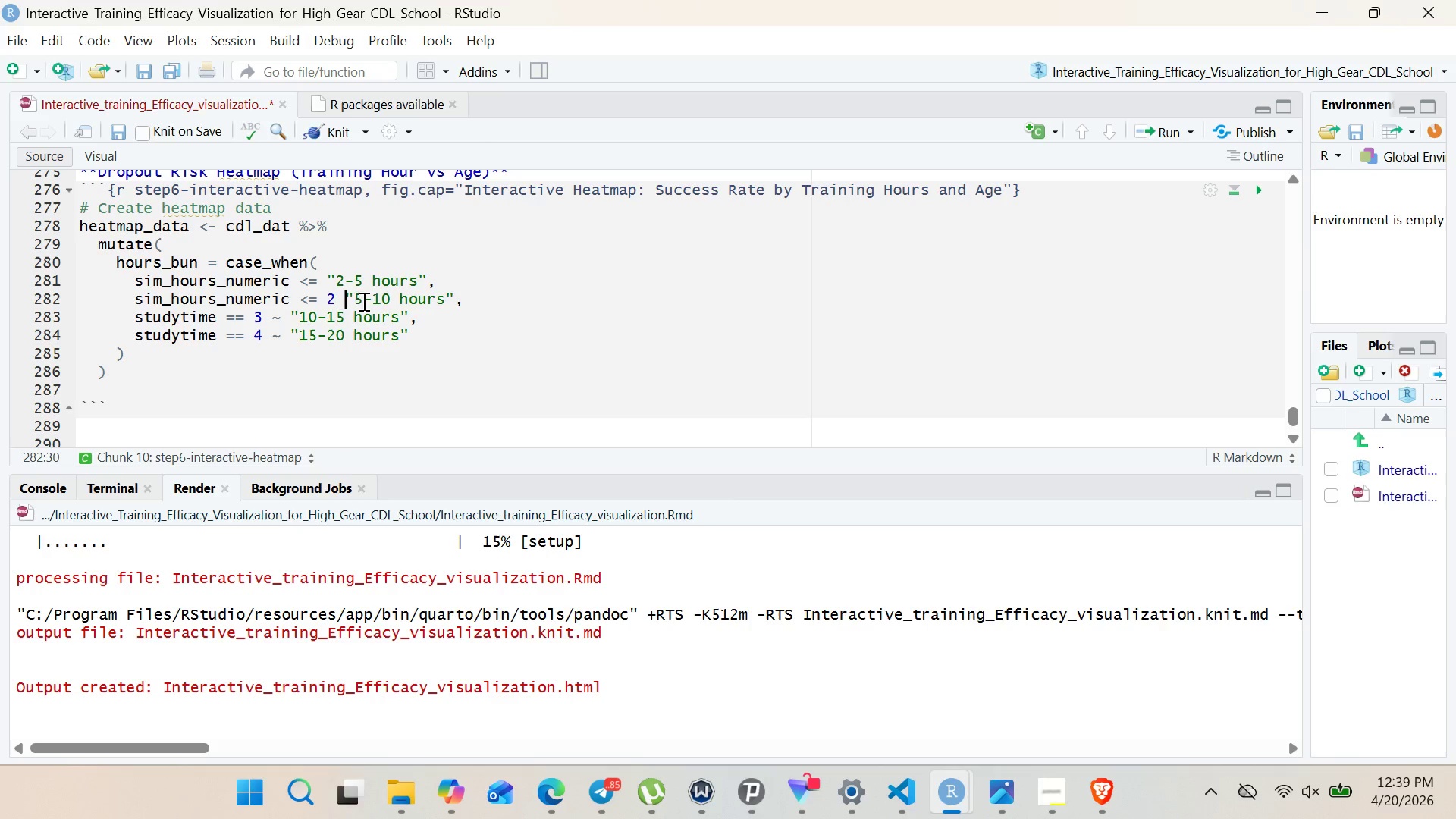 
key(Backspace)
 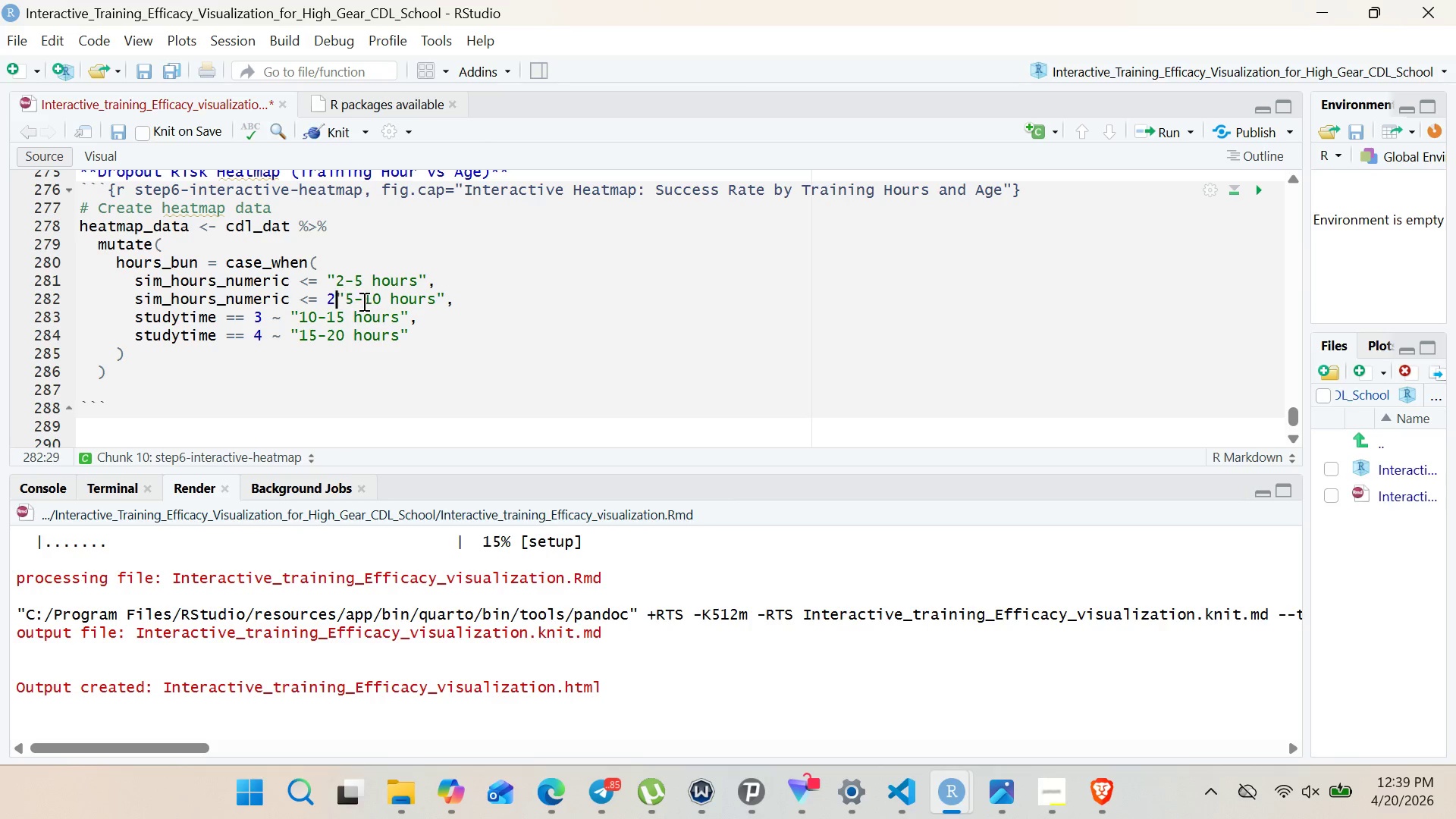 
key(Backspace)
 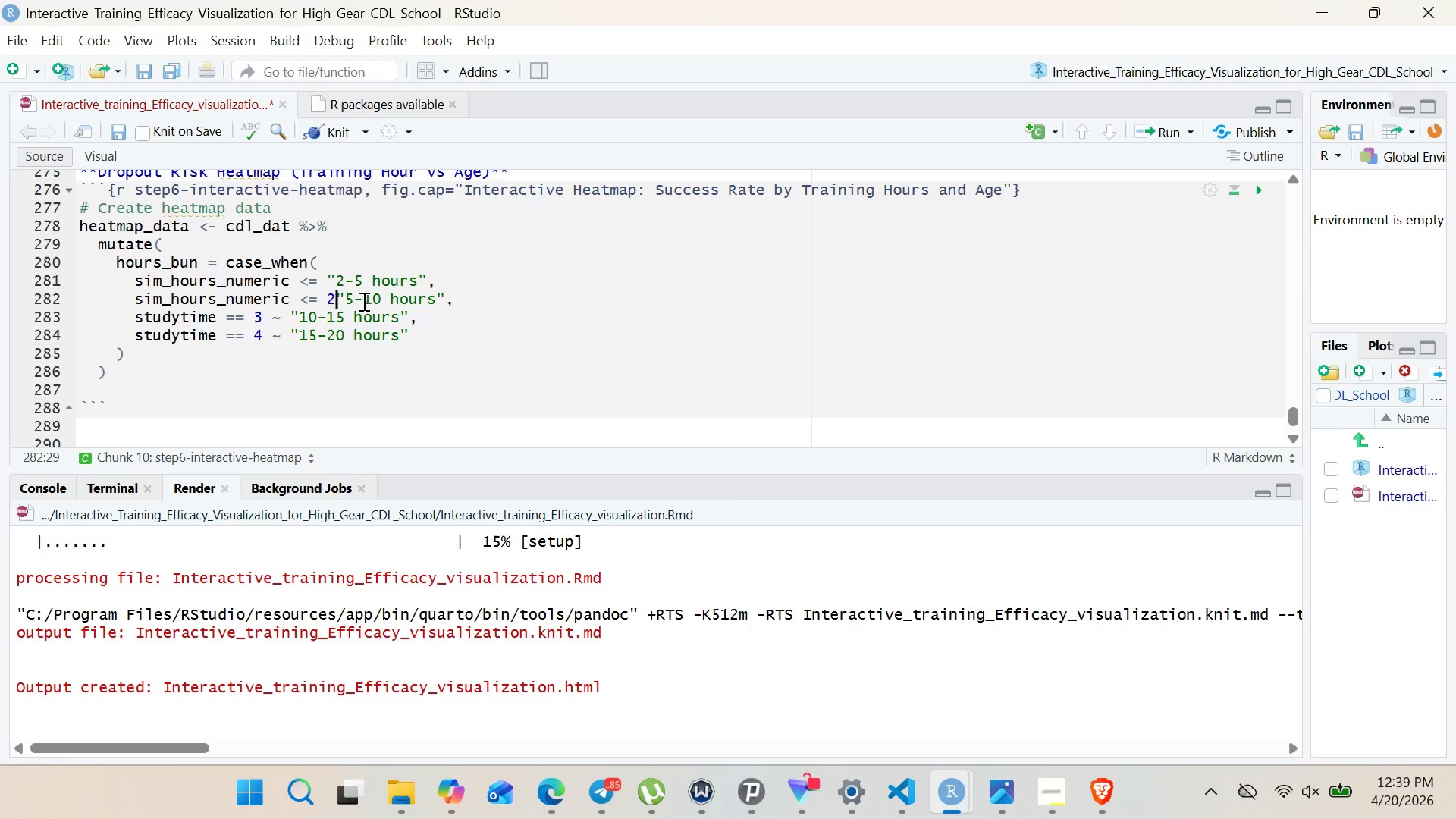 
key(Backspace)
 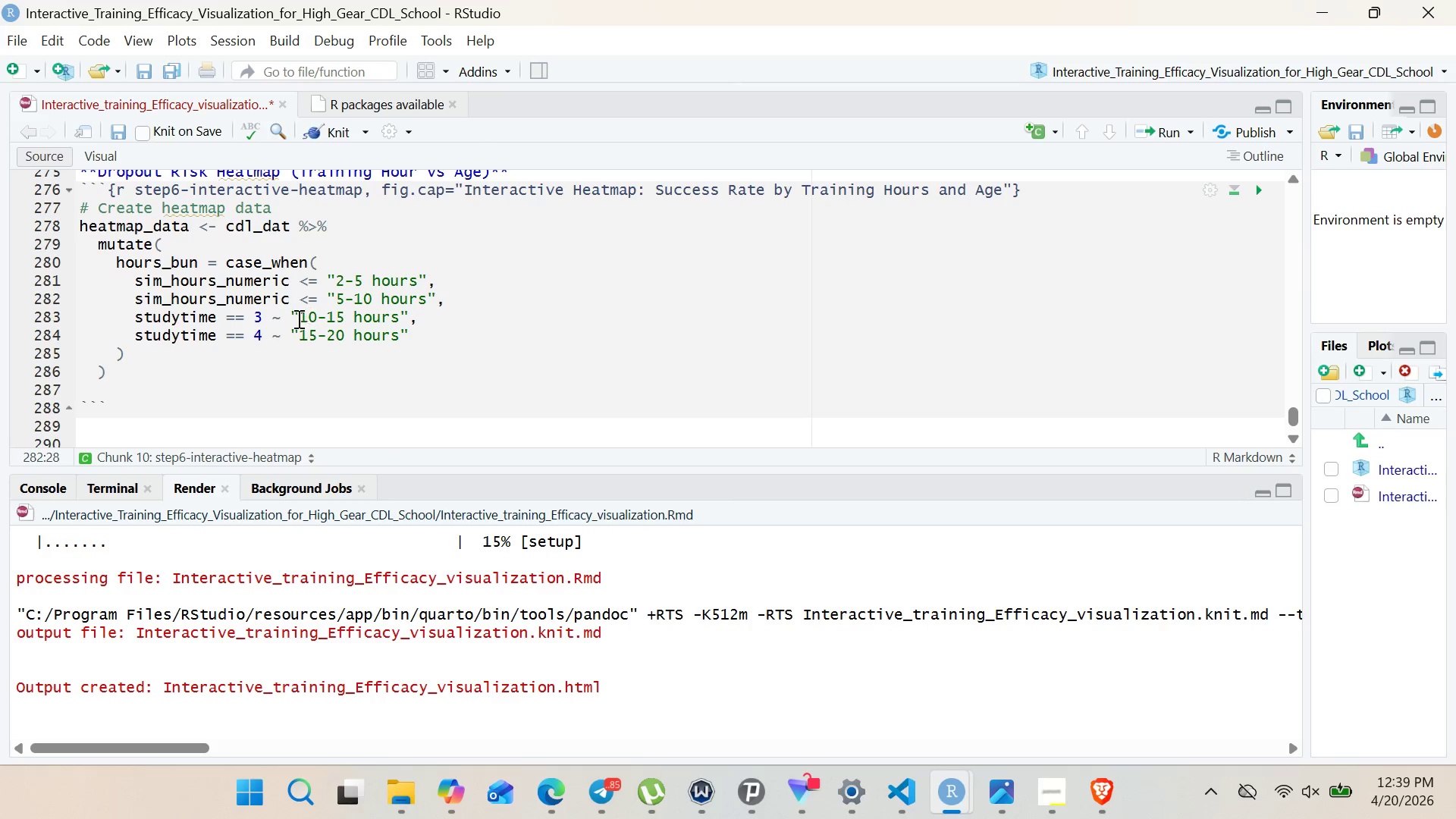 
left_click([293, 318])
 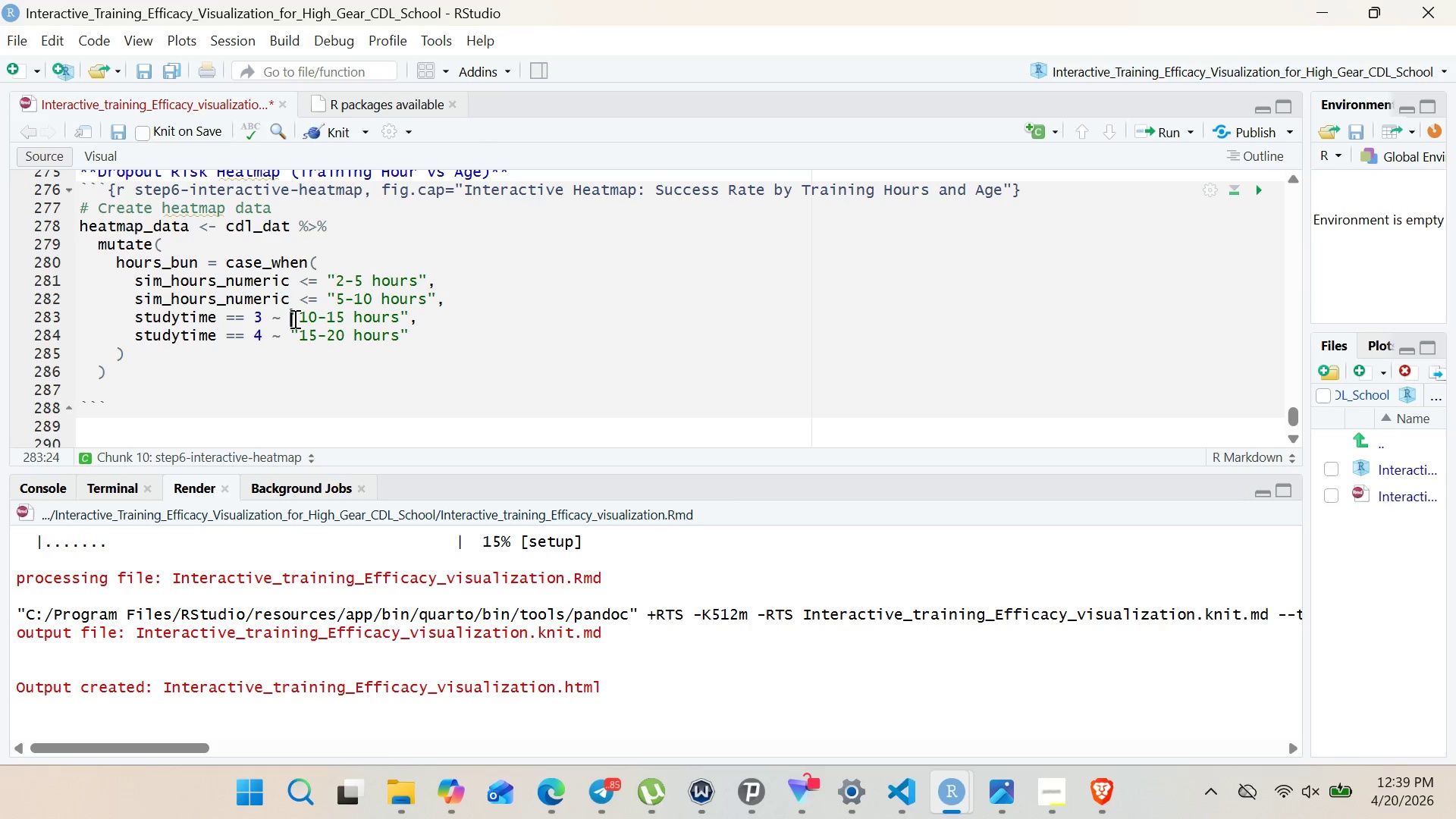 
key(Backspace)
 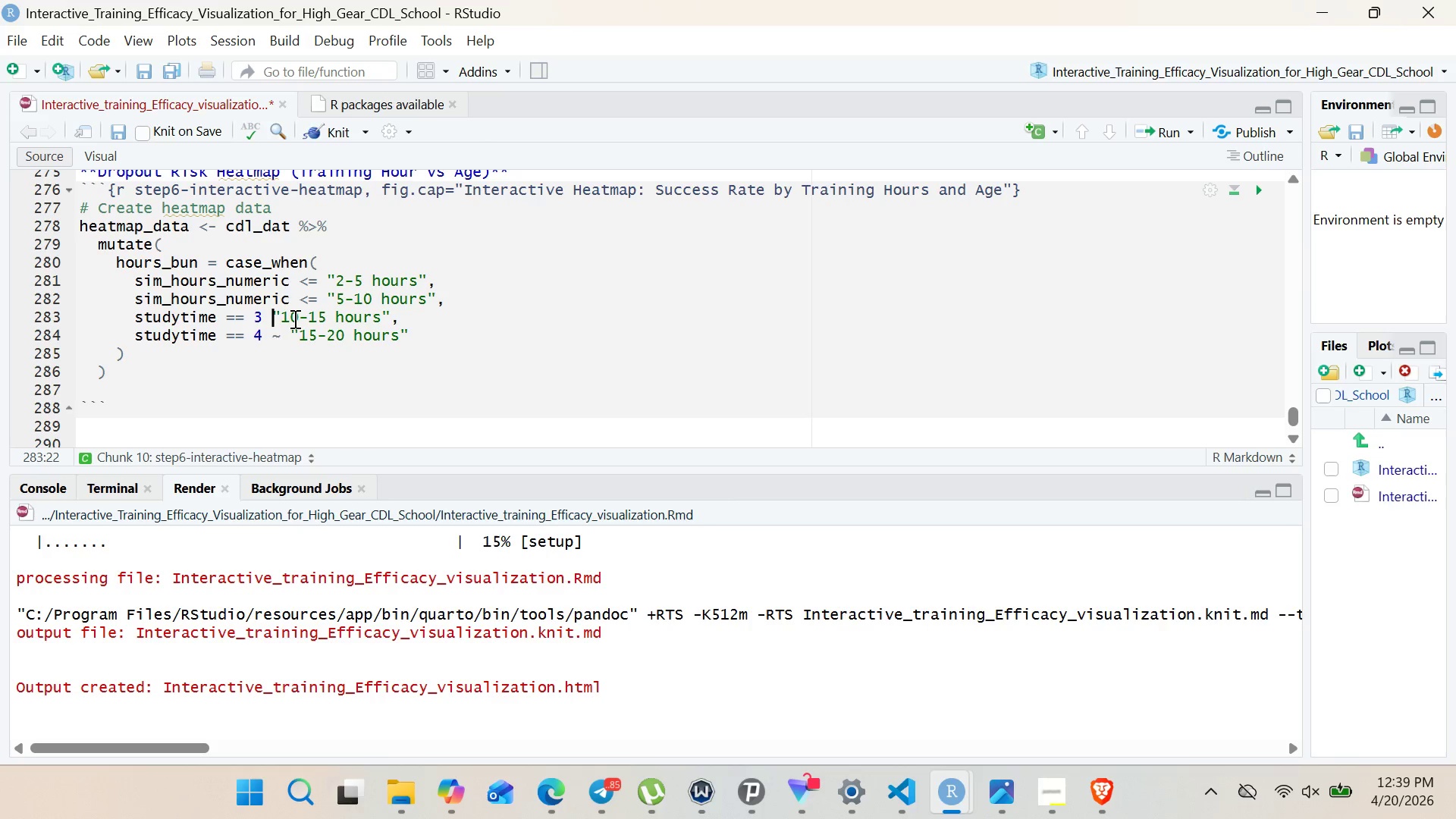 
key(Backspace)
 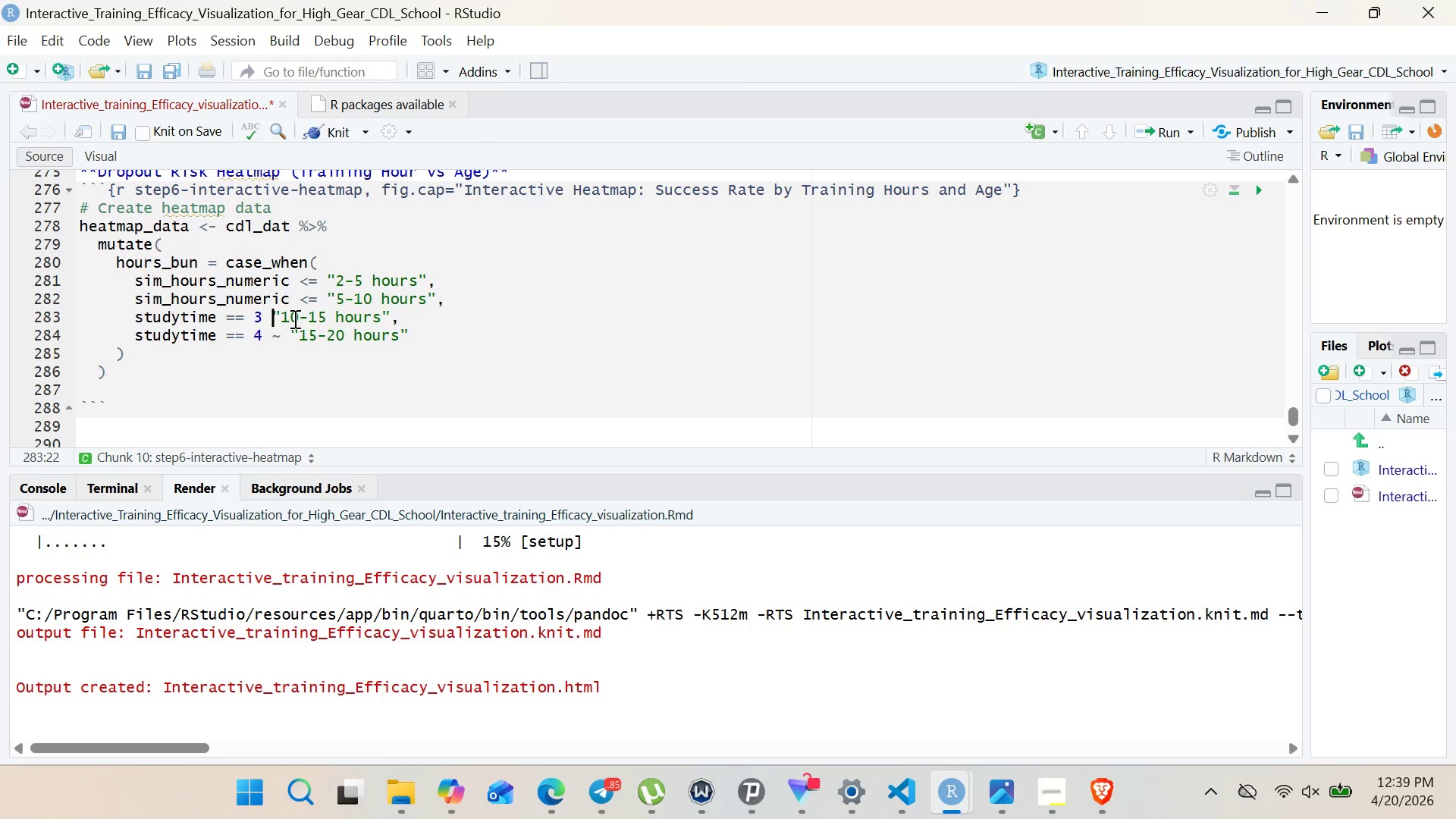 
key(Backspace)
 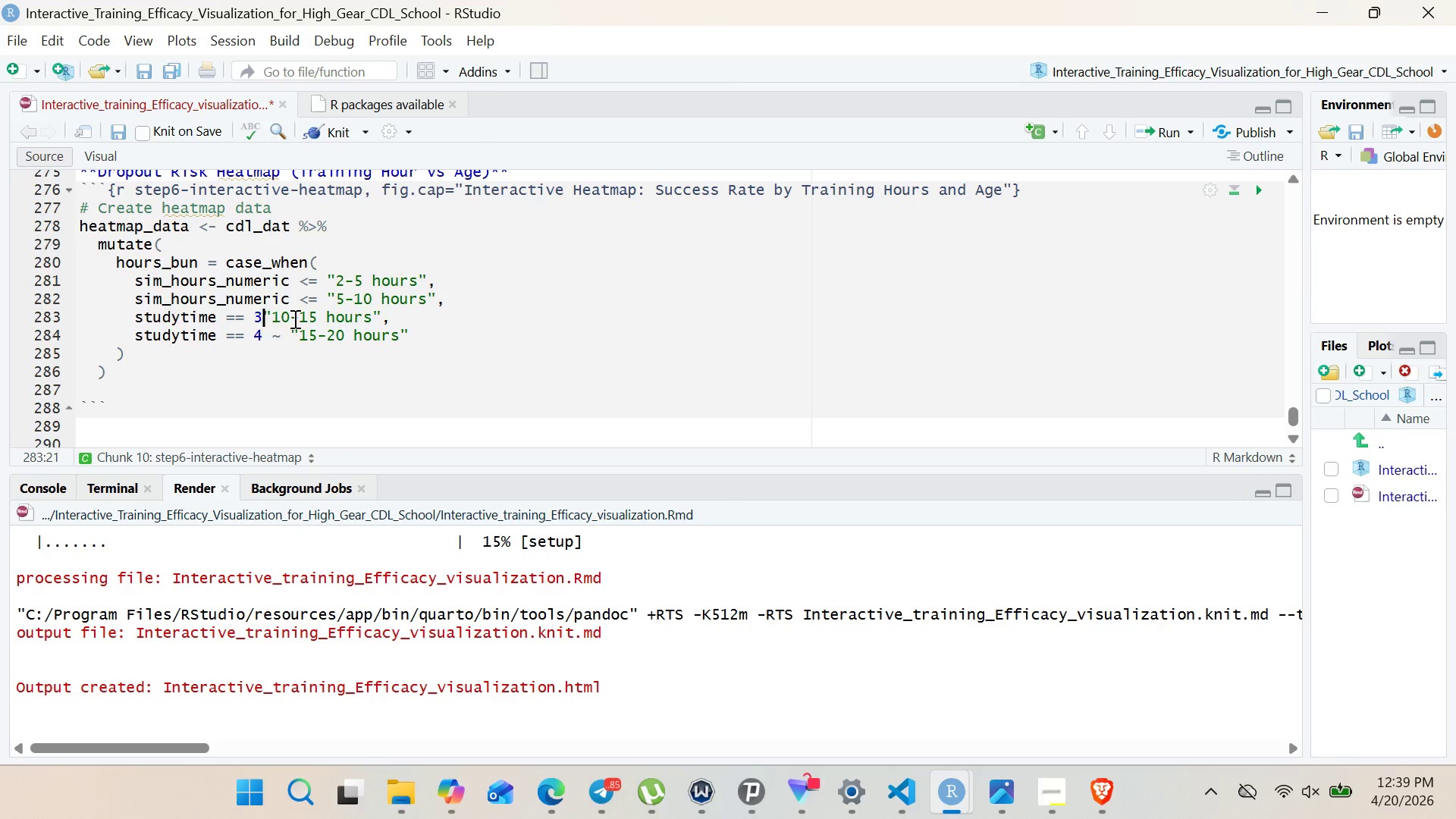 
key(Backspace)
 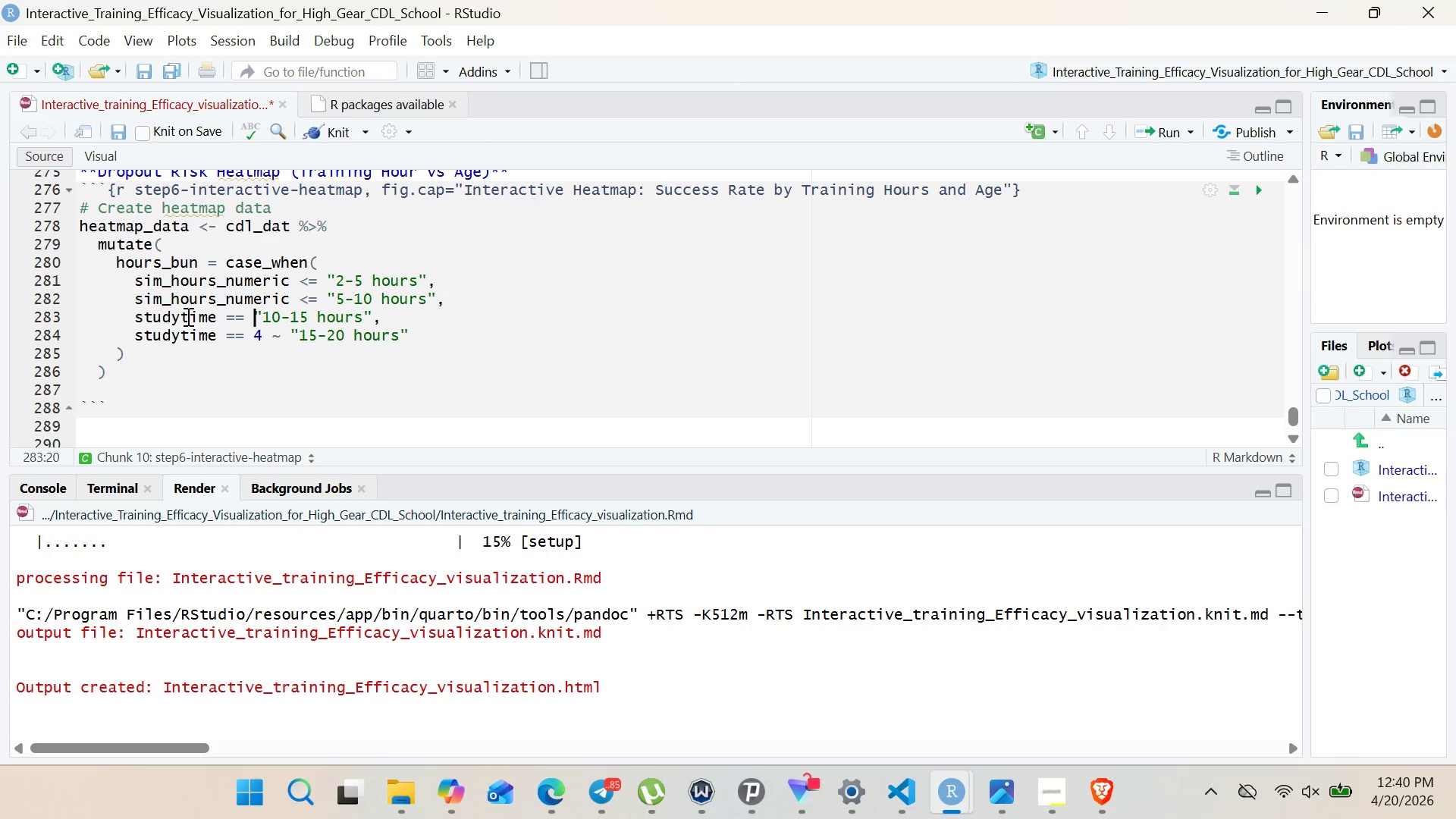 
double_click([187, 316])
 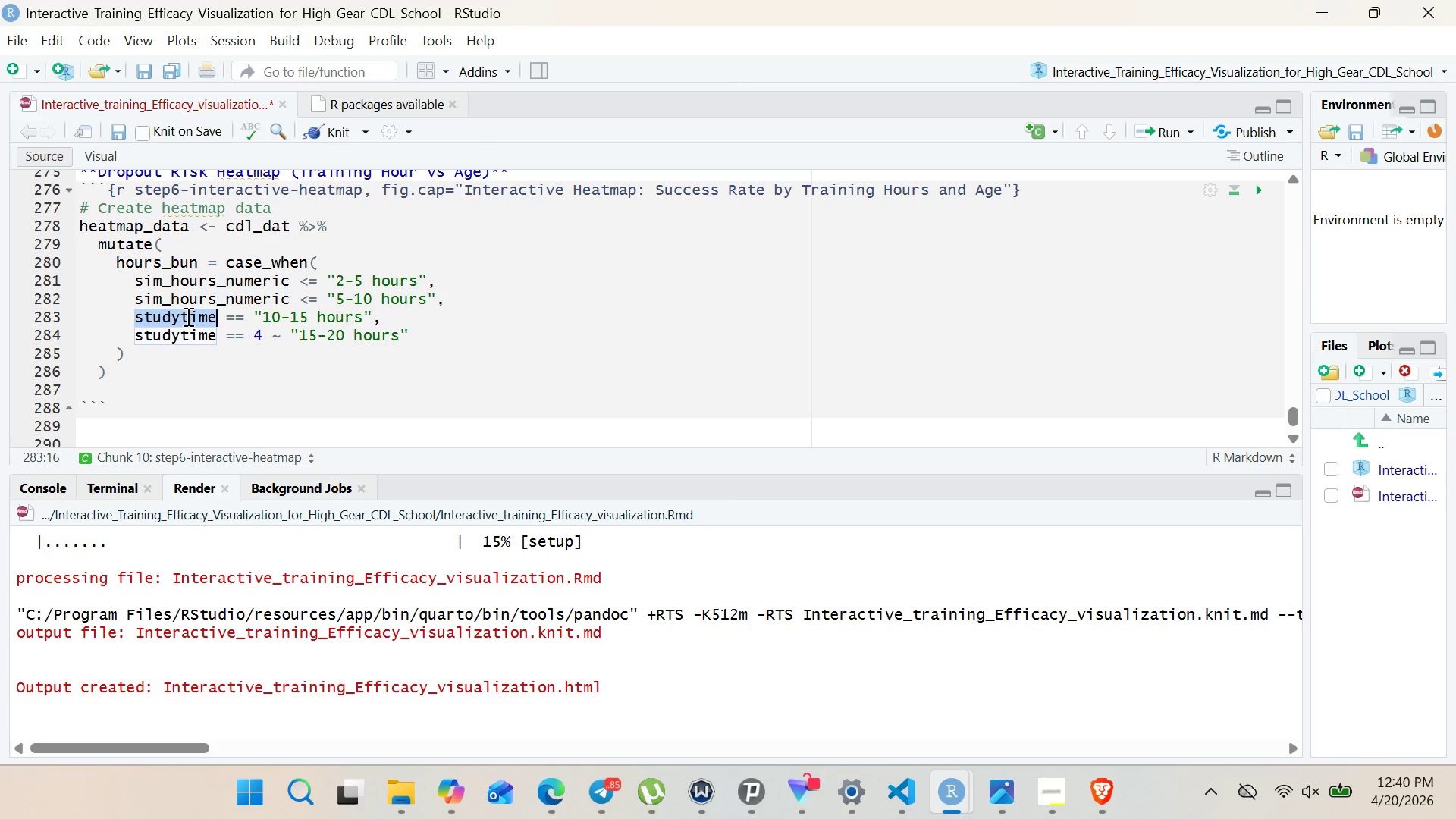 
key(Control+ControlLeft)
 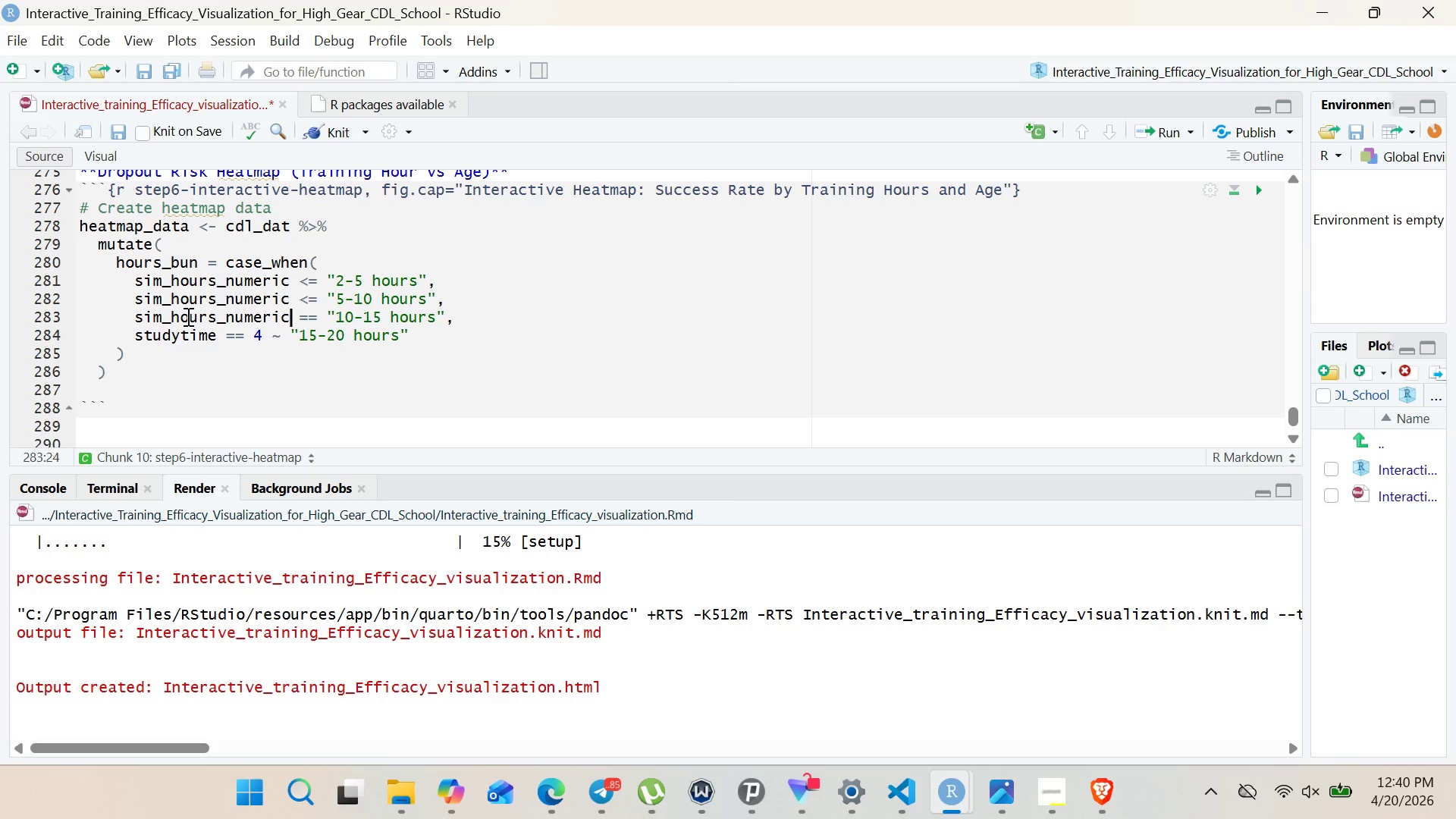 
key(Control+V)
 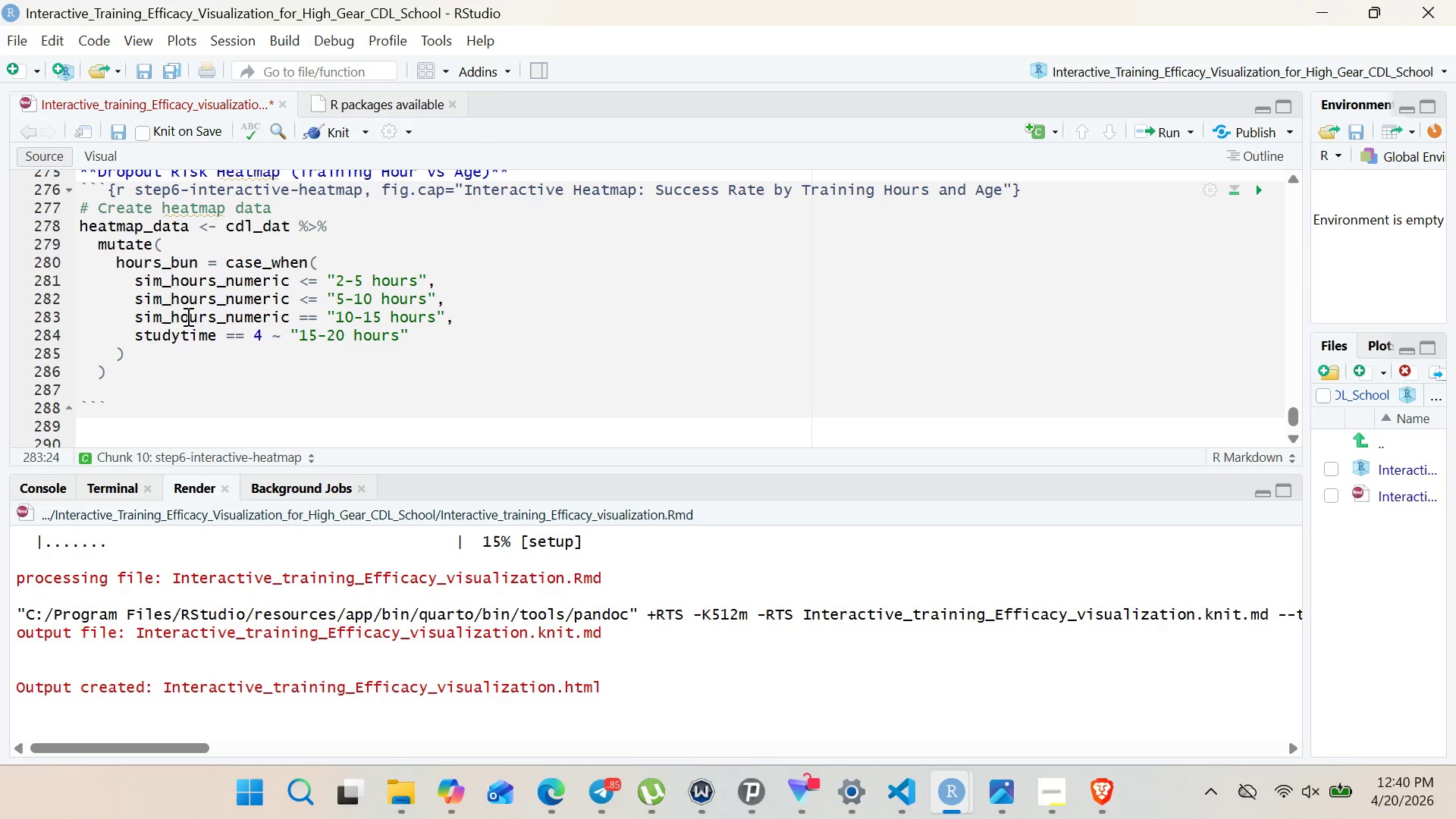 
key(ArrowRight)
 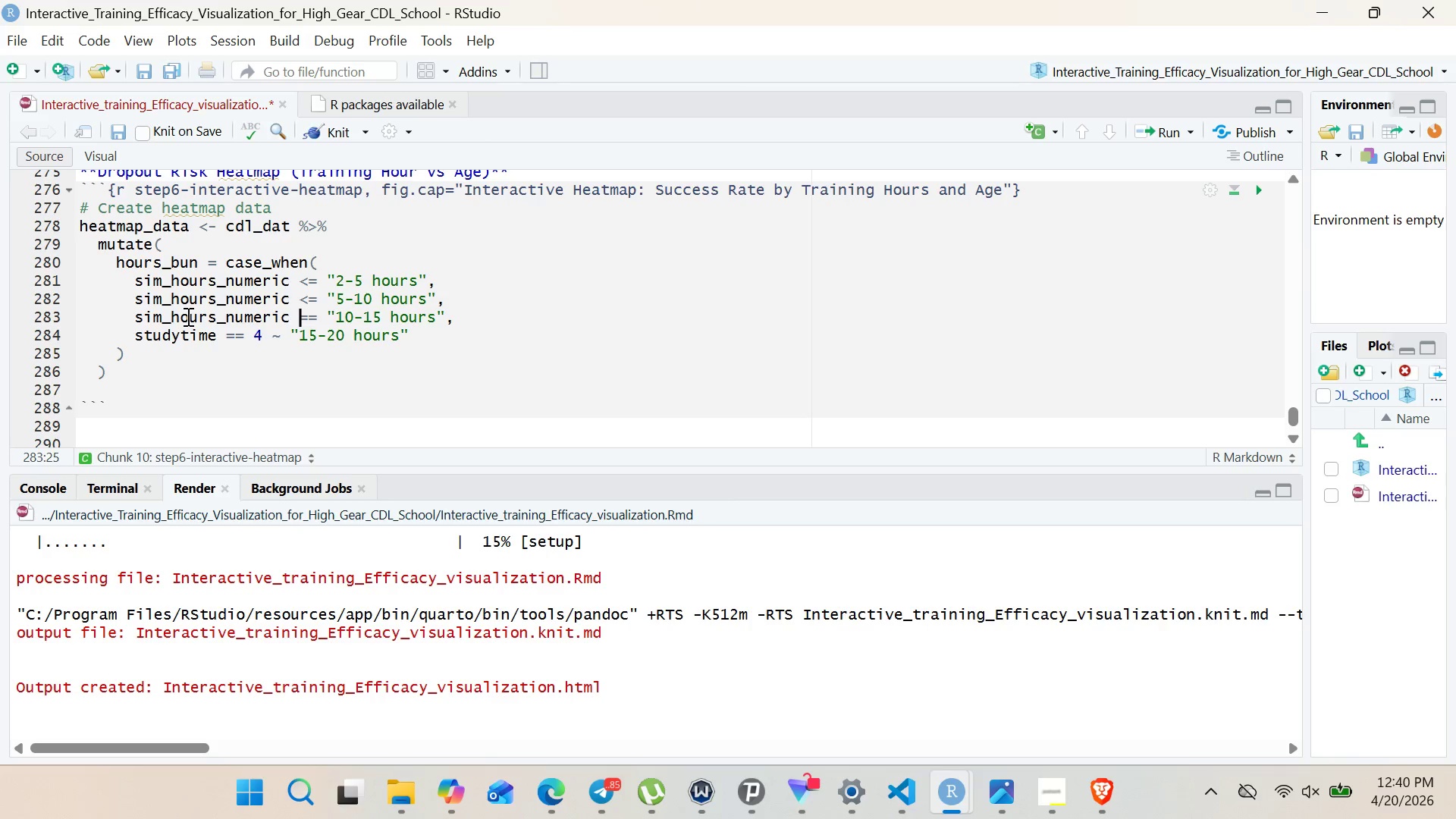 
key(Delete)
 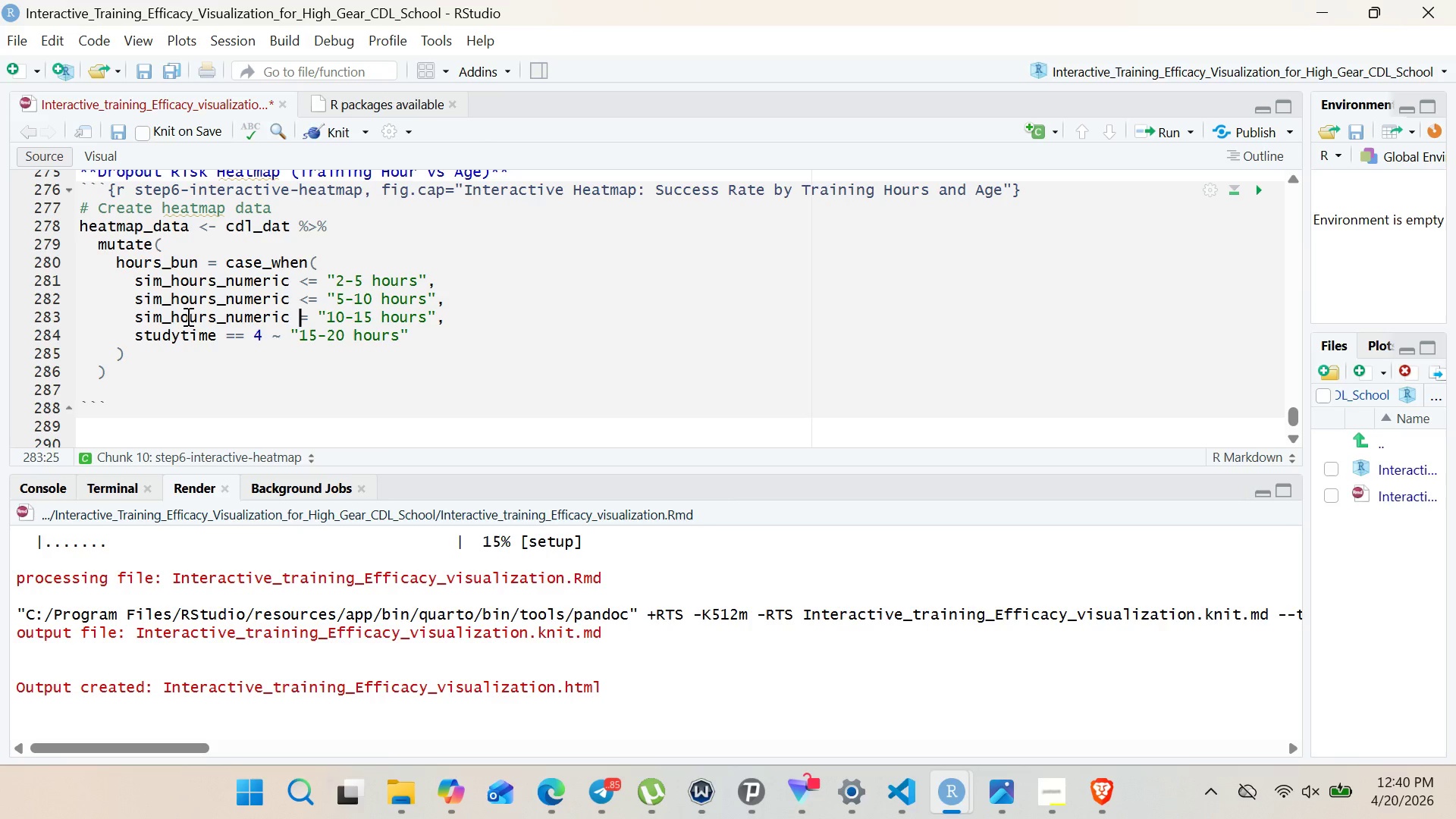 
key(Shift+Comma)
 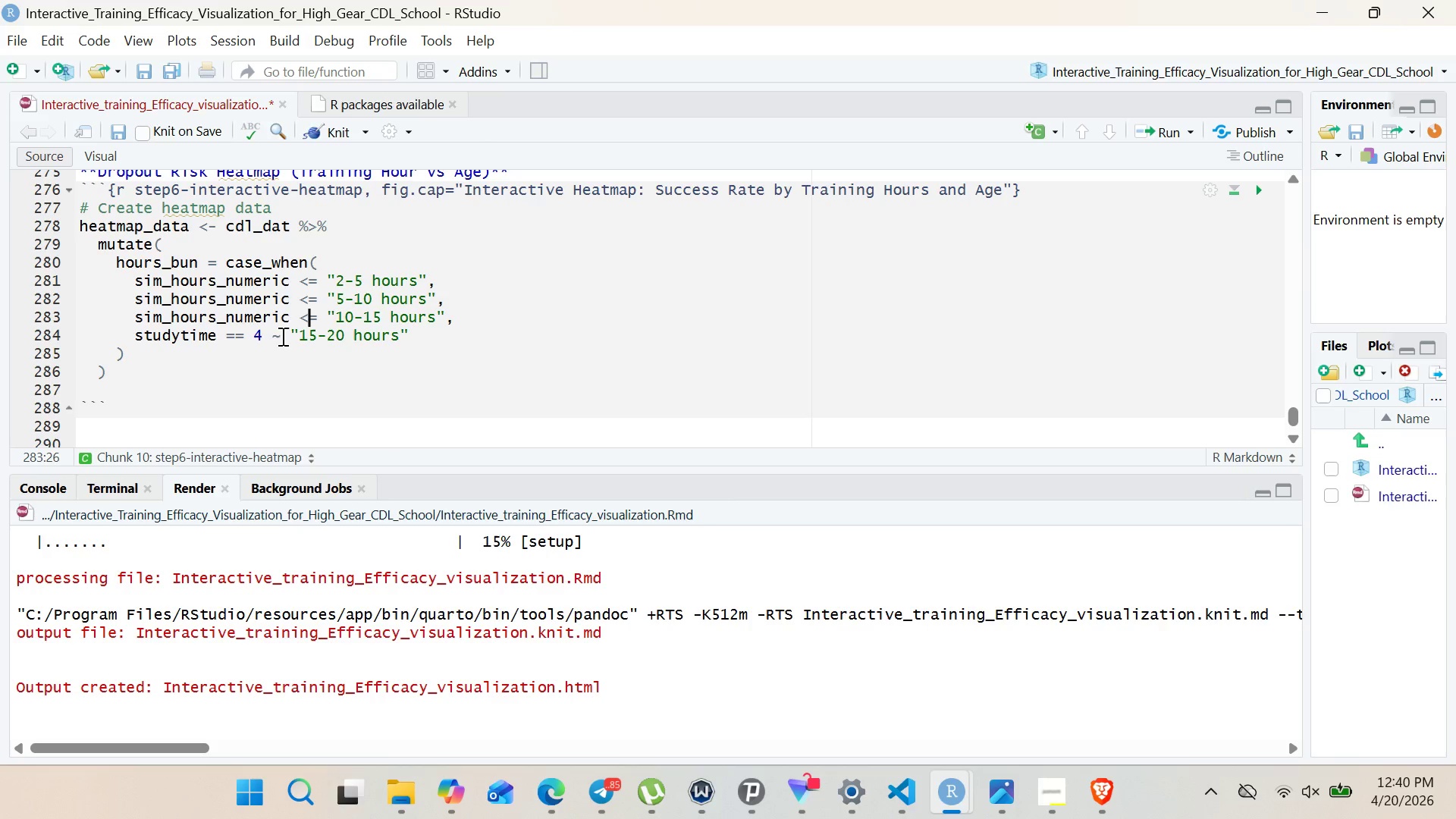 
wait(6.73)
 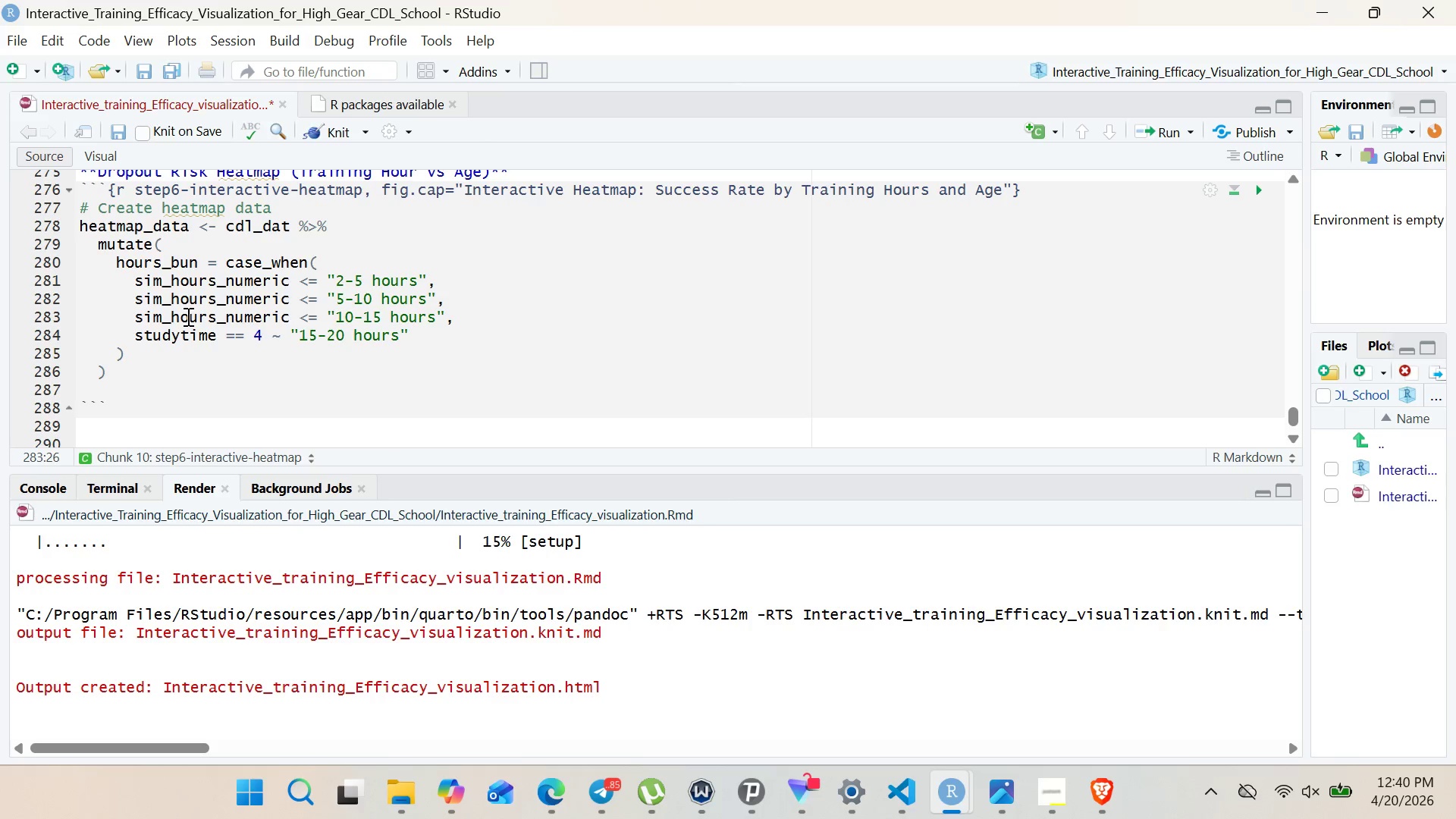 
left_click_drag(start_coordinate=[261, 335], to_coordinate=[135, 339])
 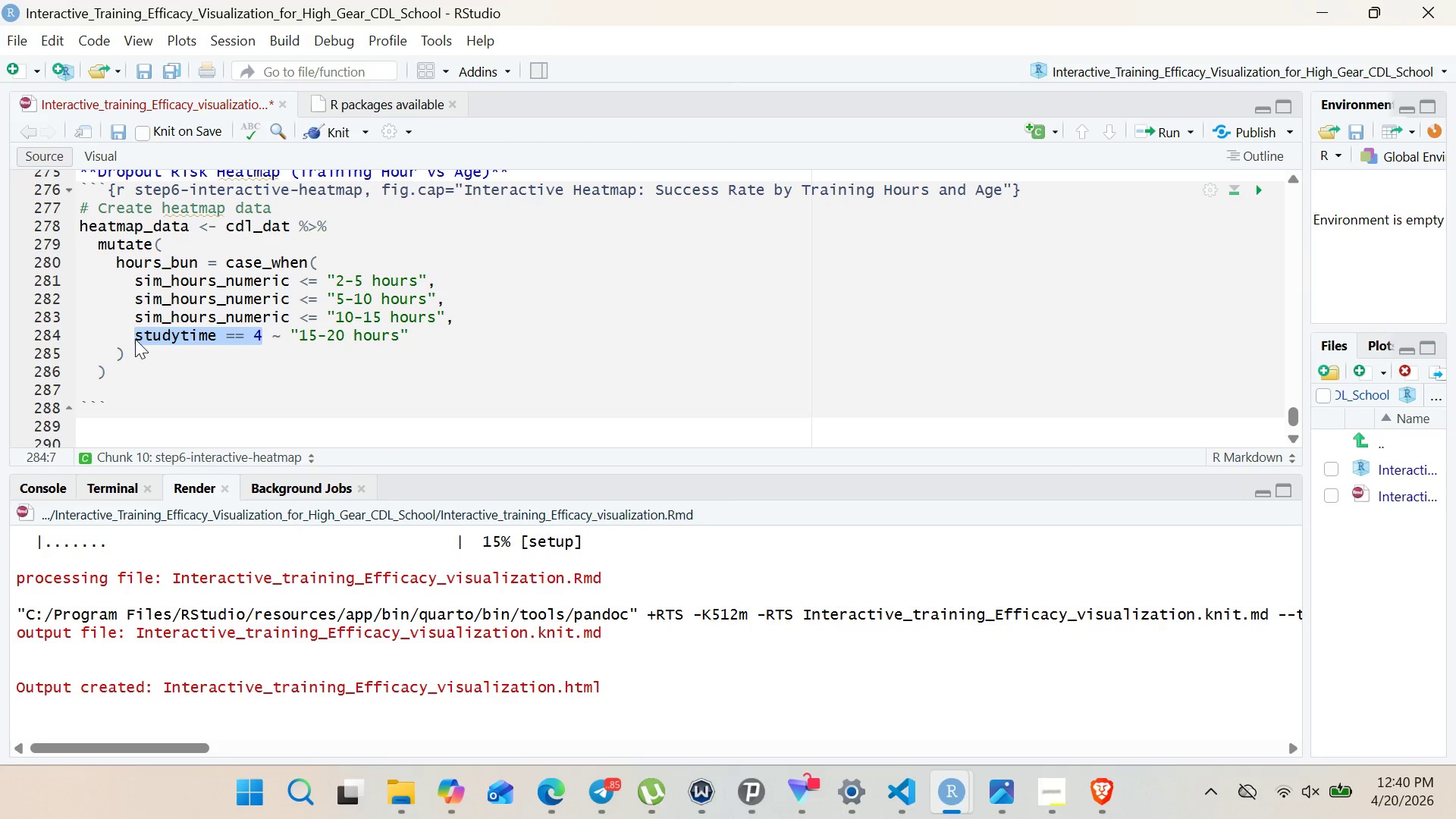 
type(TRUE)
 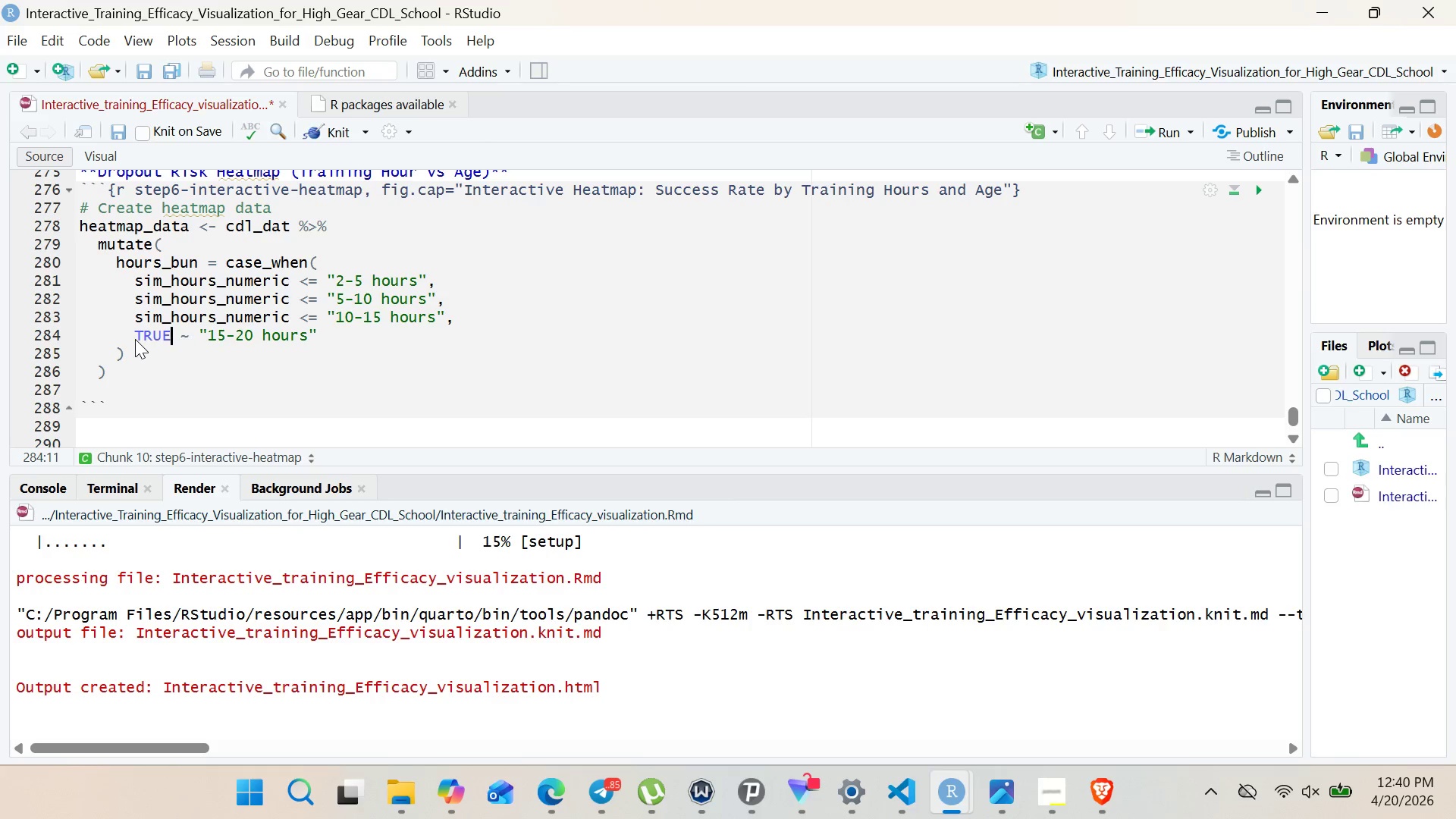 
left_click([136, 365])
 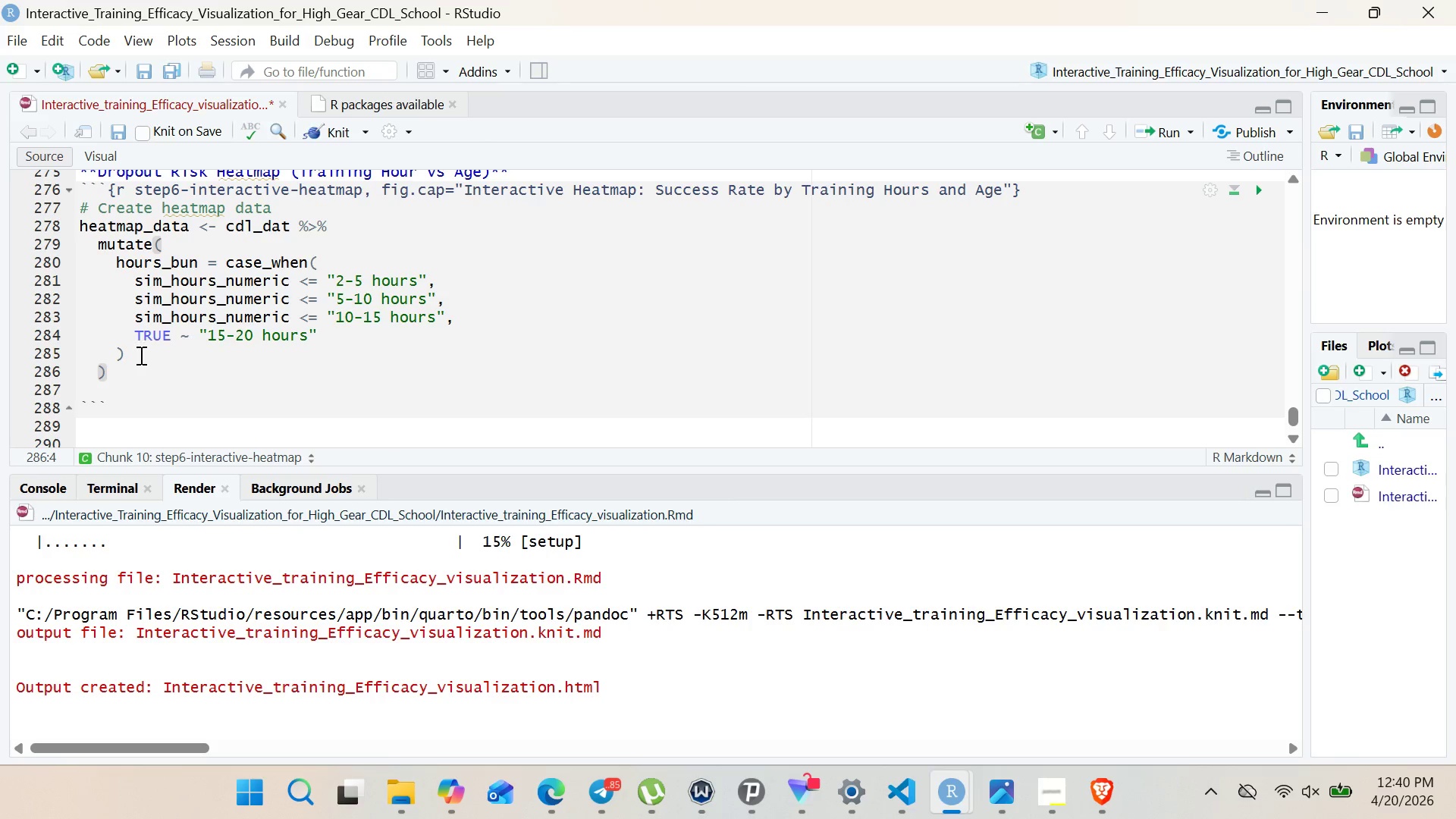 
left_click([140, 355])
 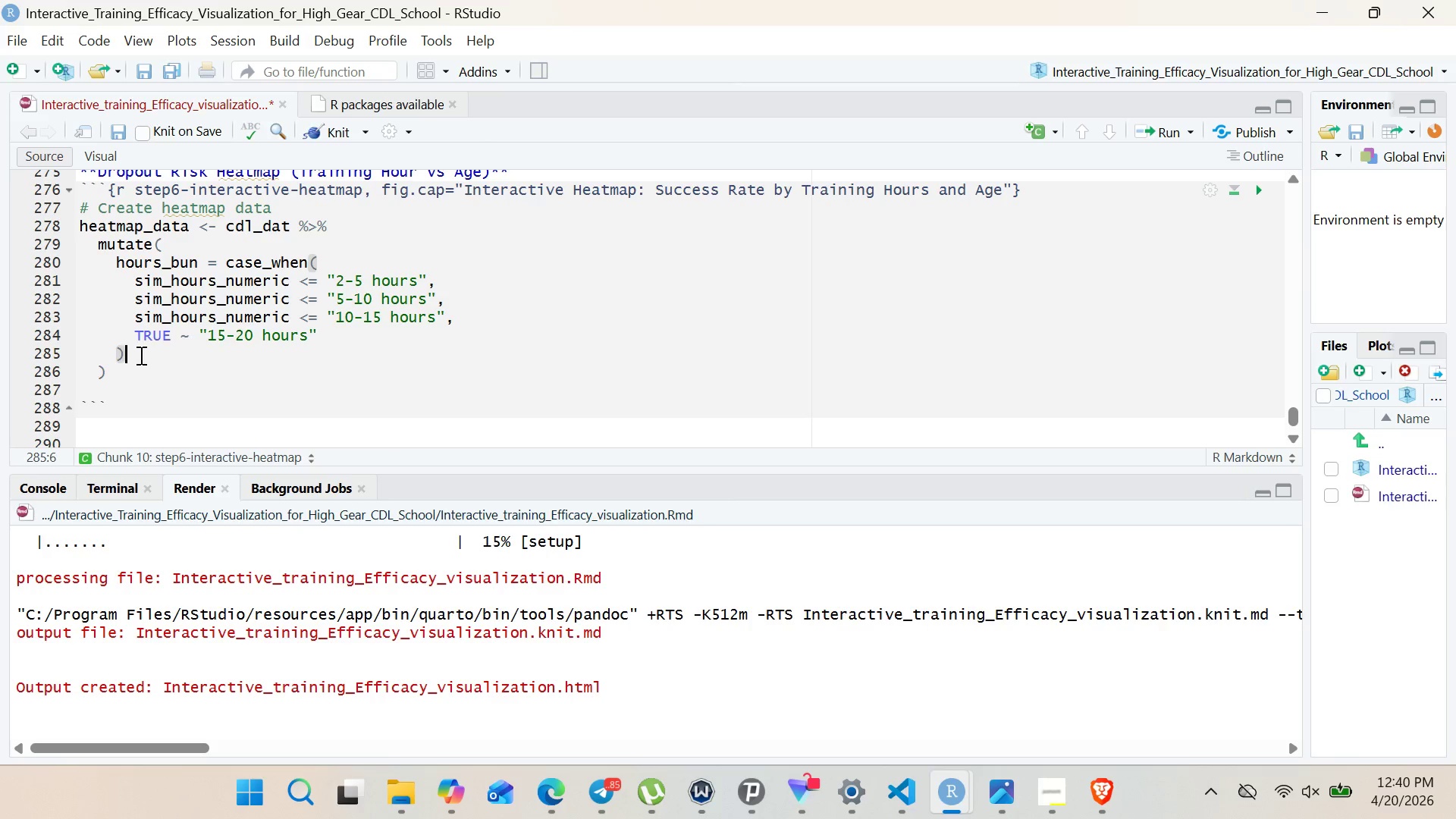 
key(Comma)
 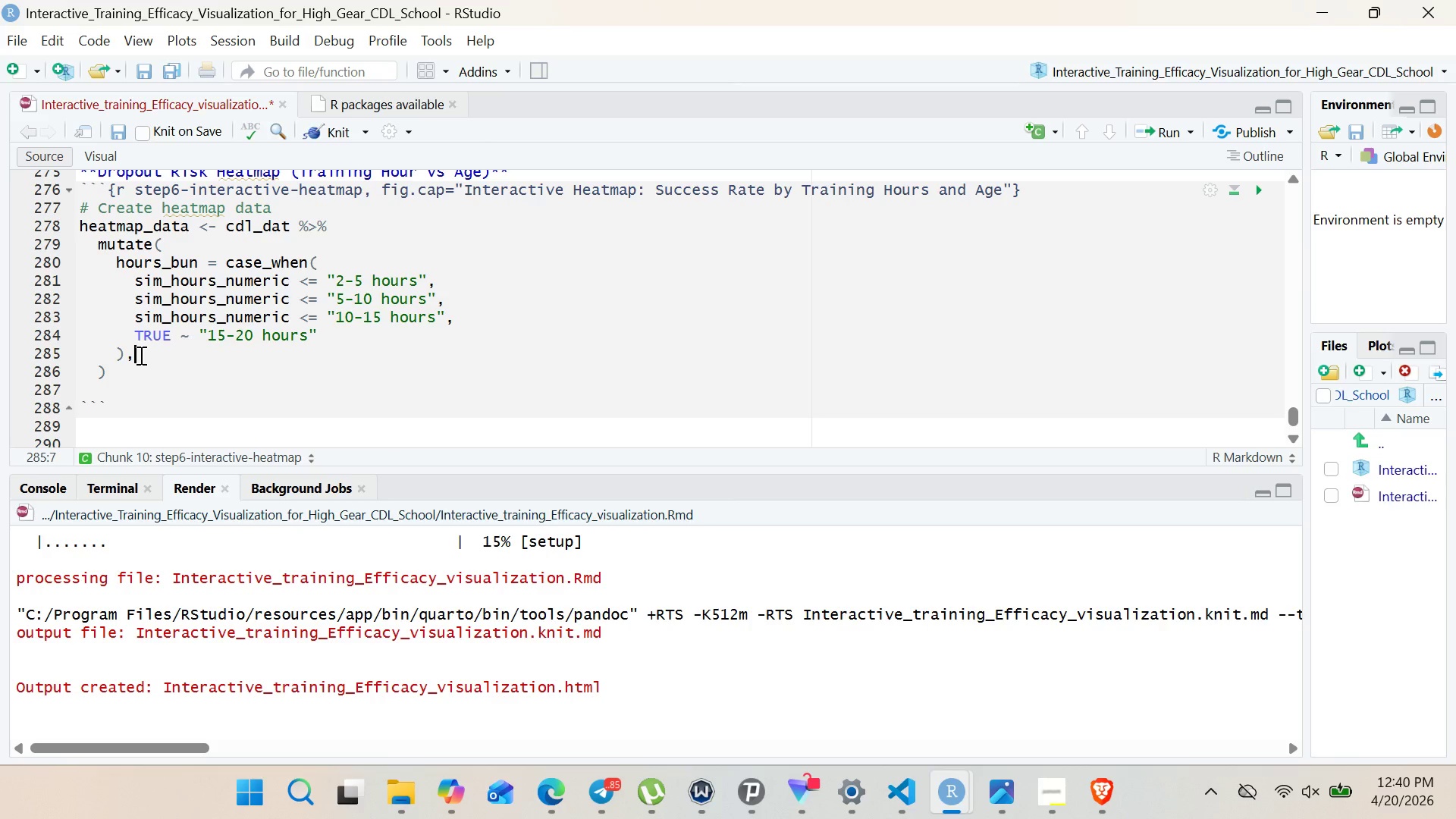 
key(Enter)
 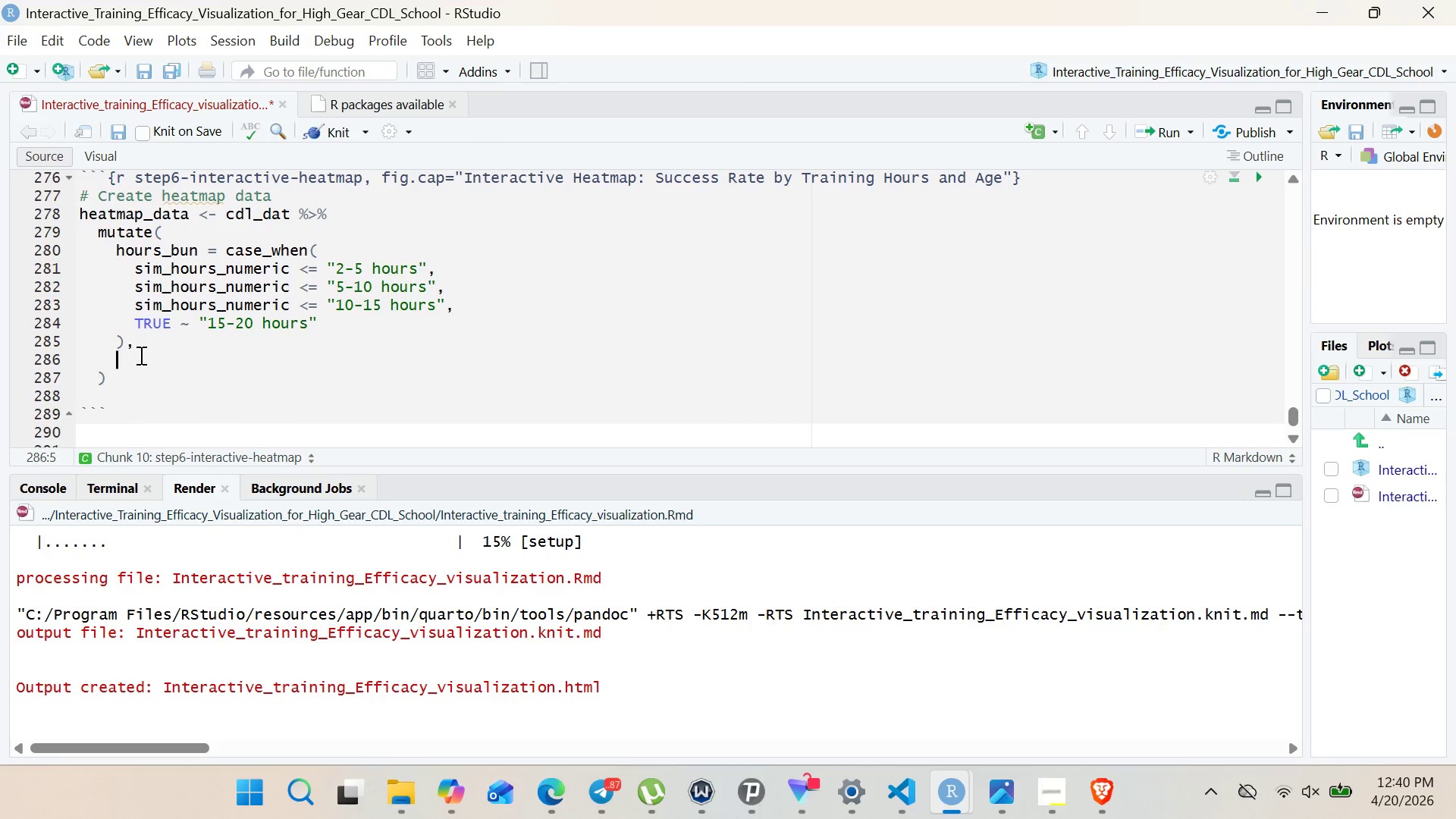 
left_click([187, 255])
 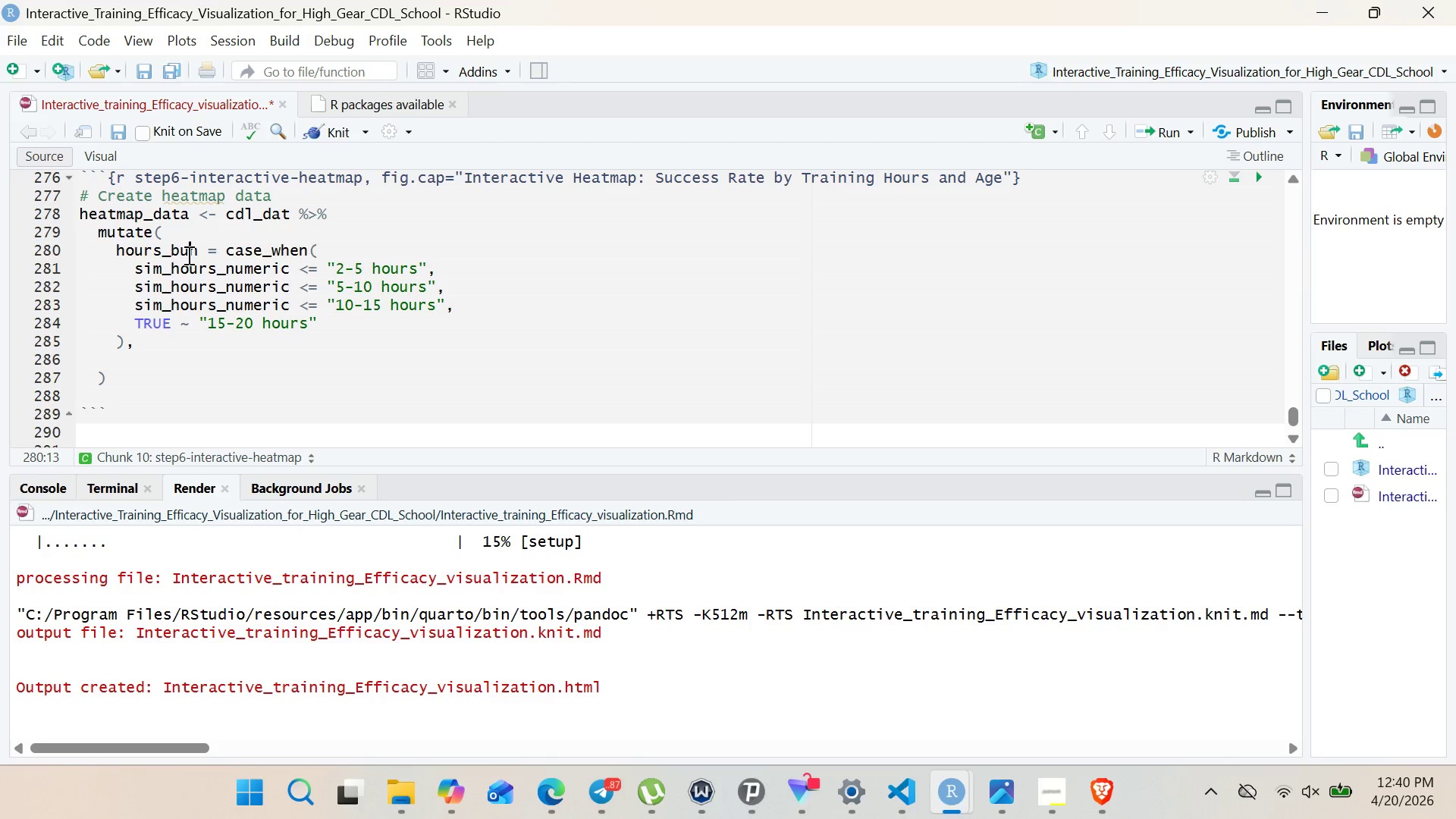 
key(Backspace)
 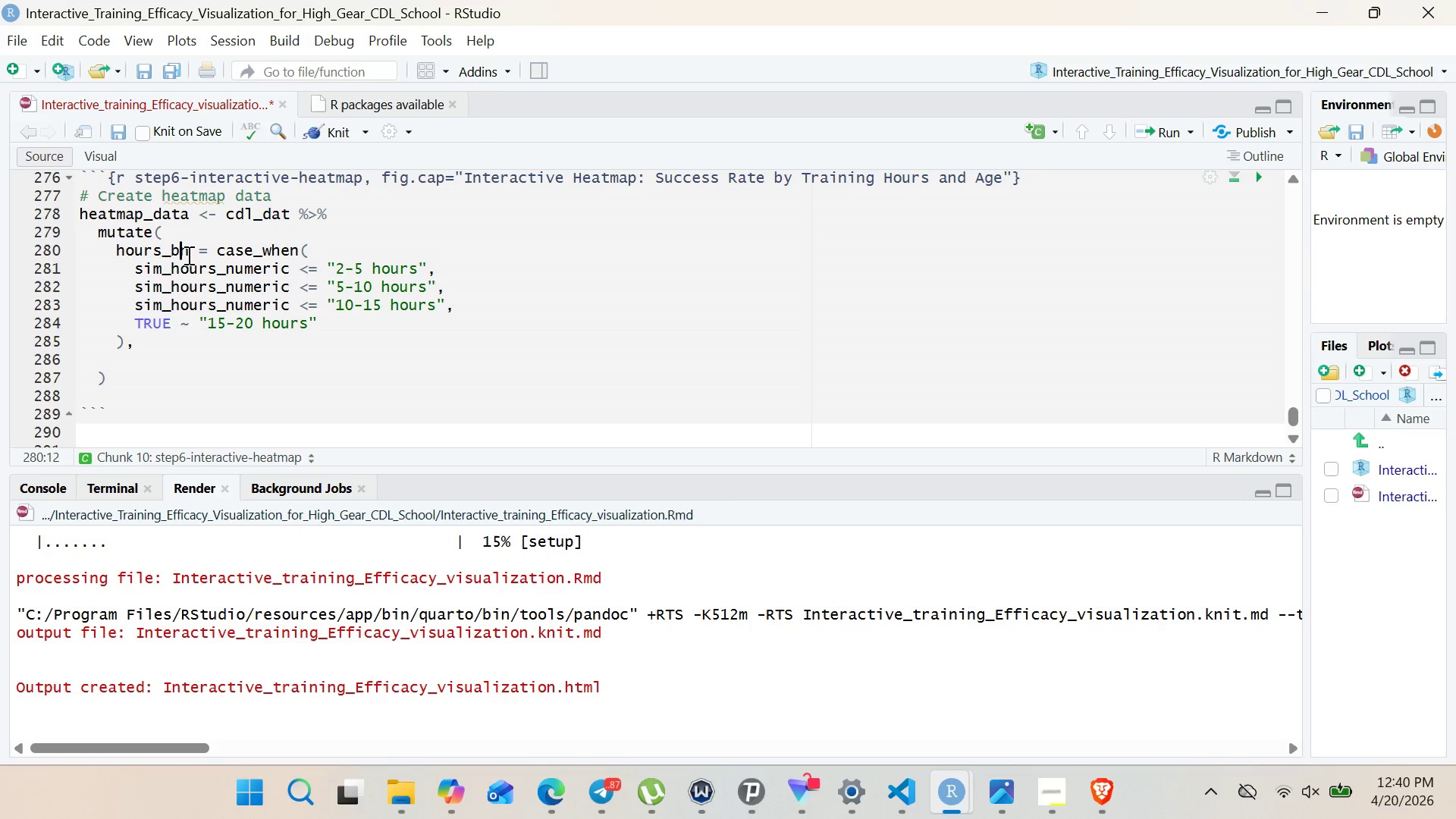 
key(I)
 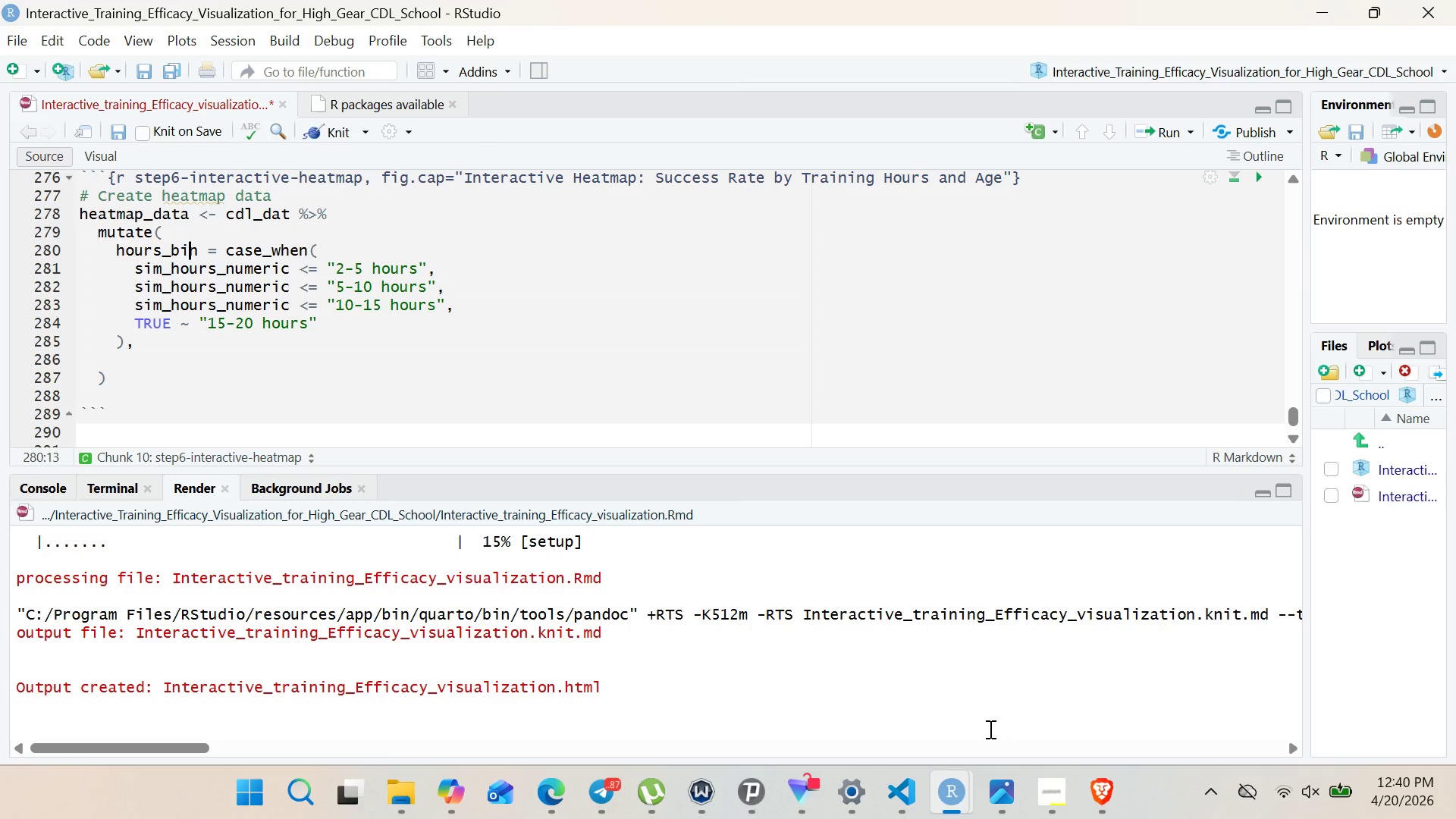 
left_click([1048, 805])